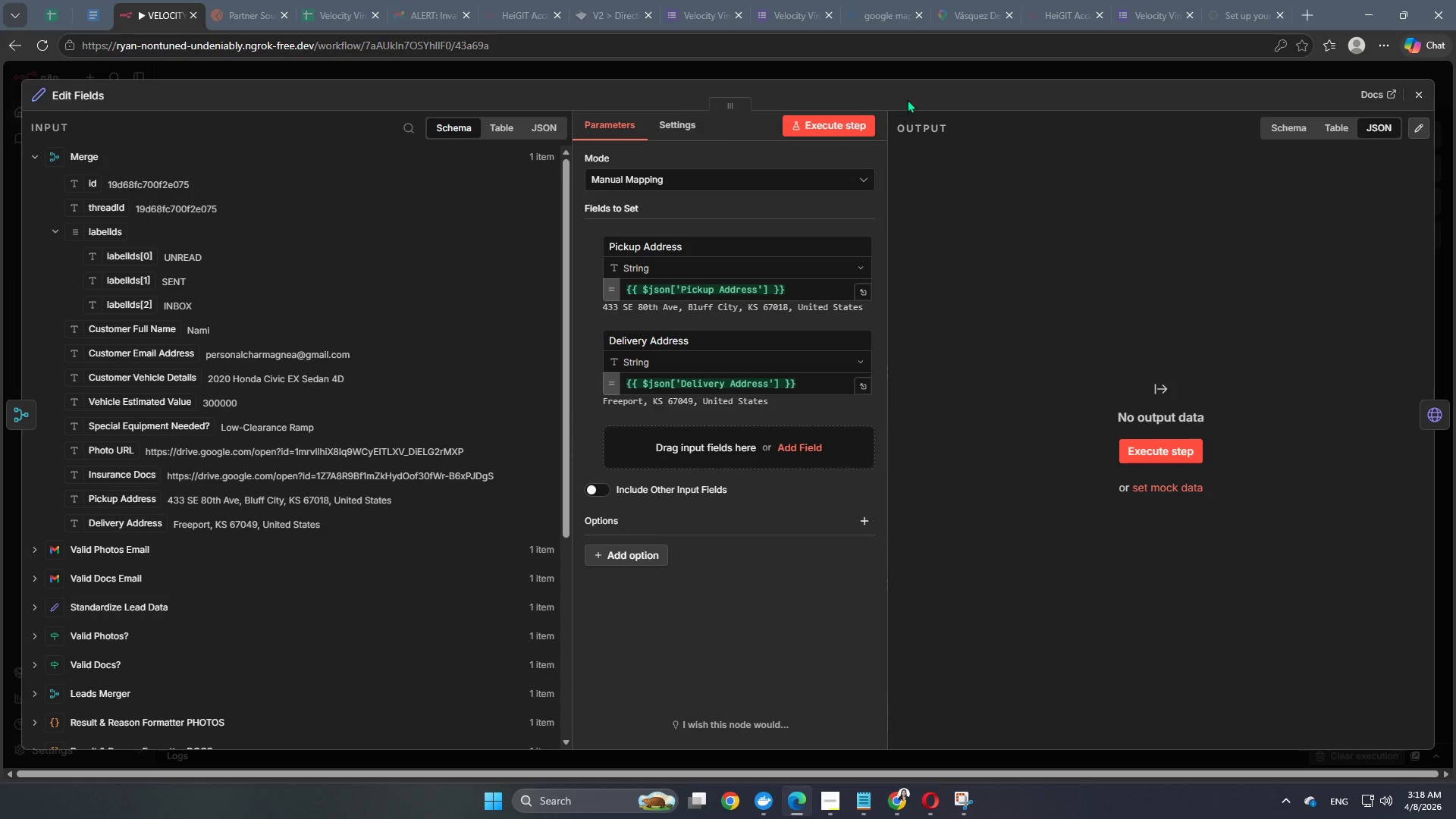 
left_click([923, 84])
 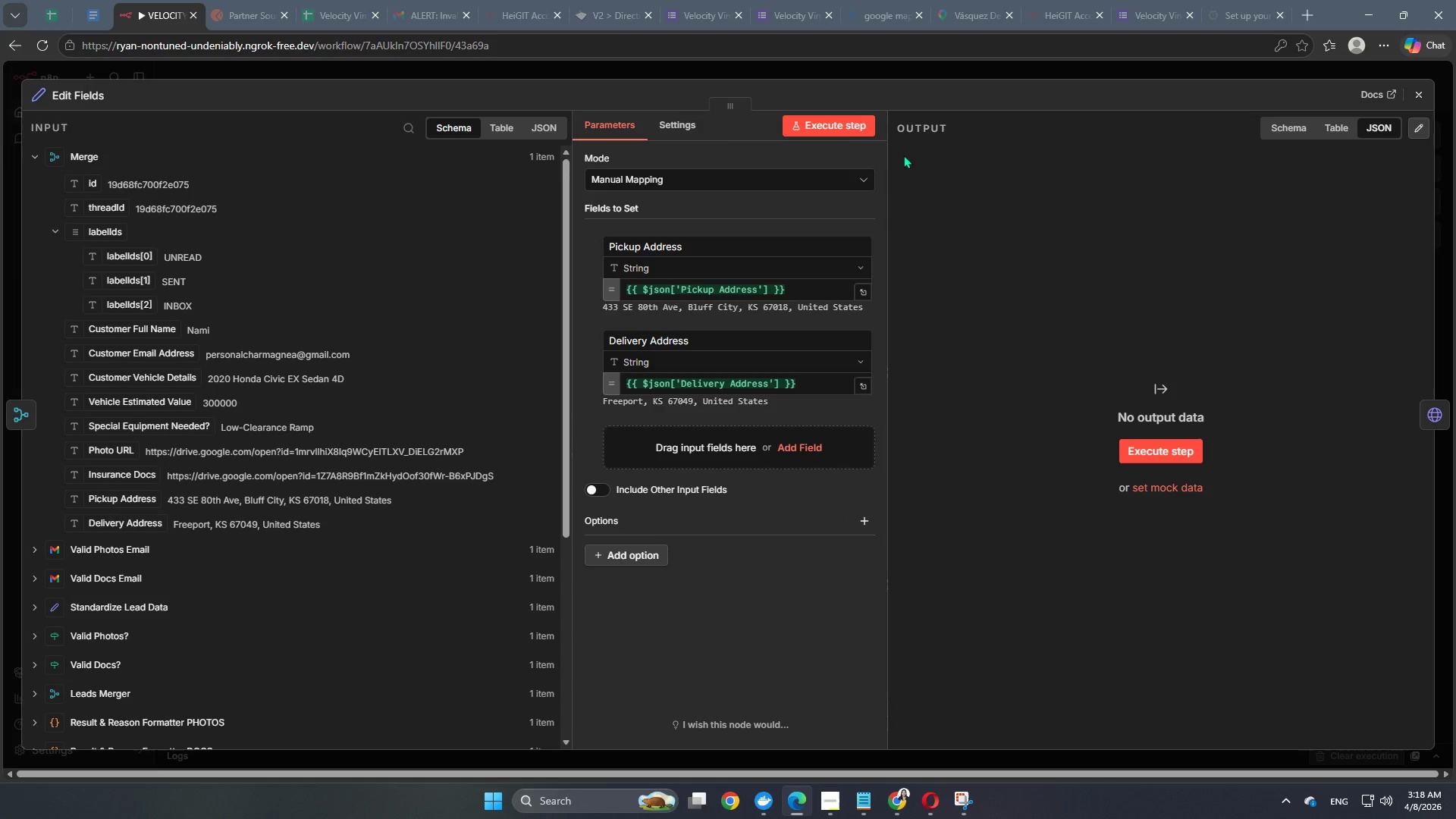 
left_click([839, 127])
 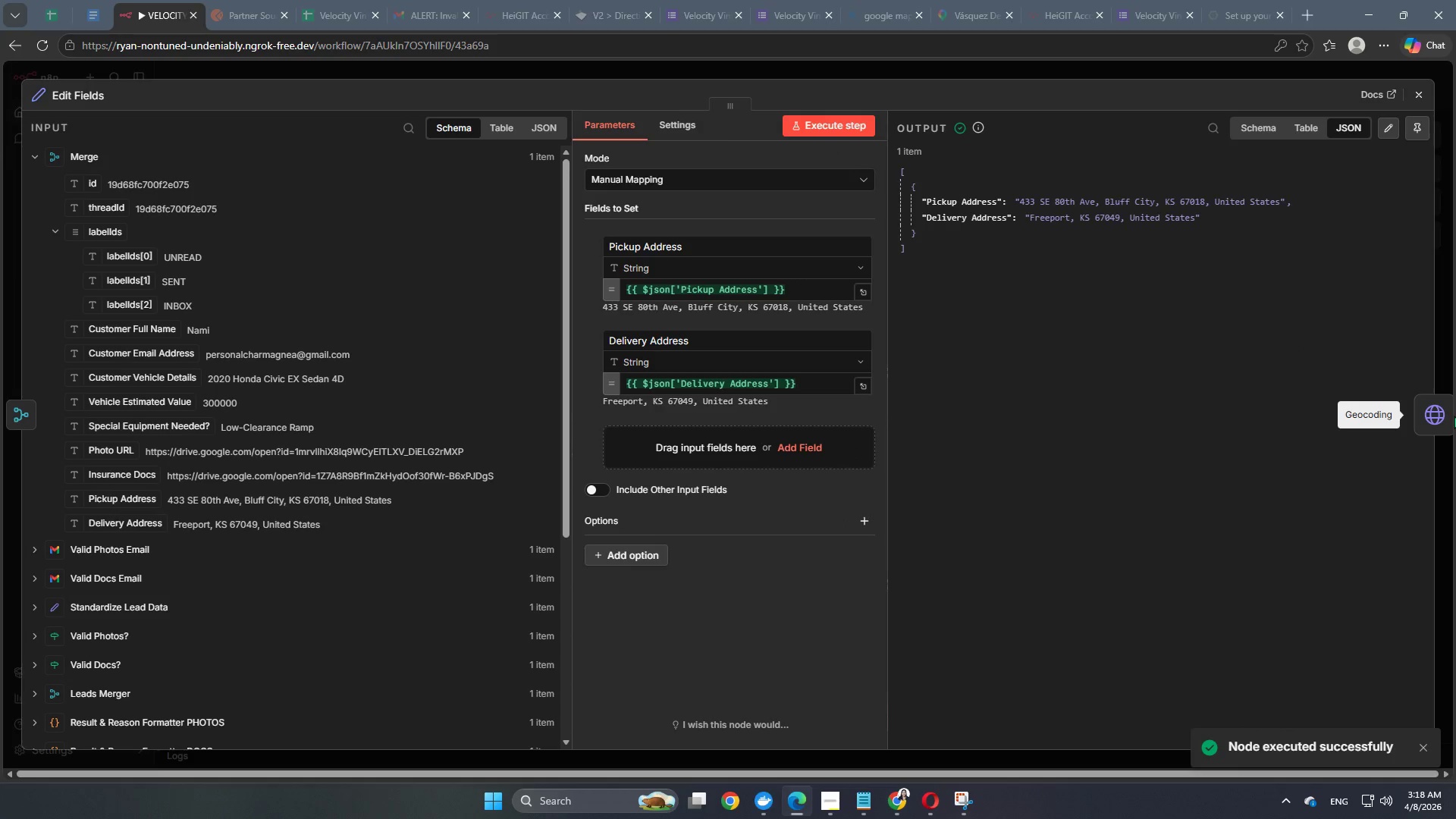 
left_click([1448, 406])
 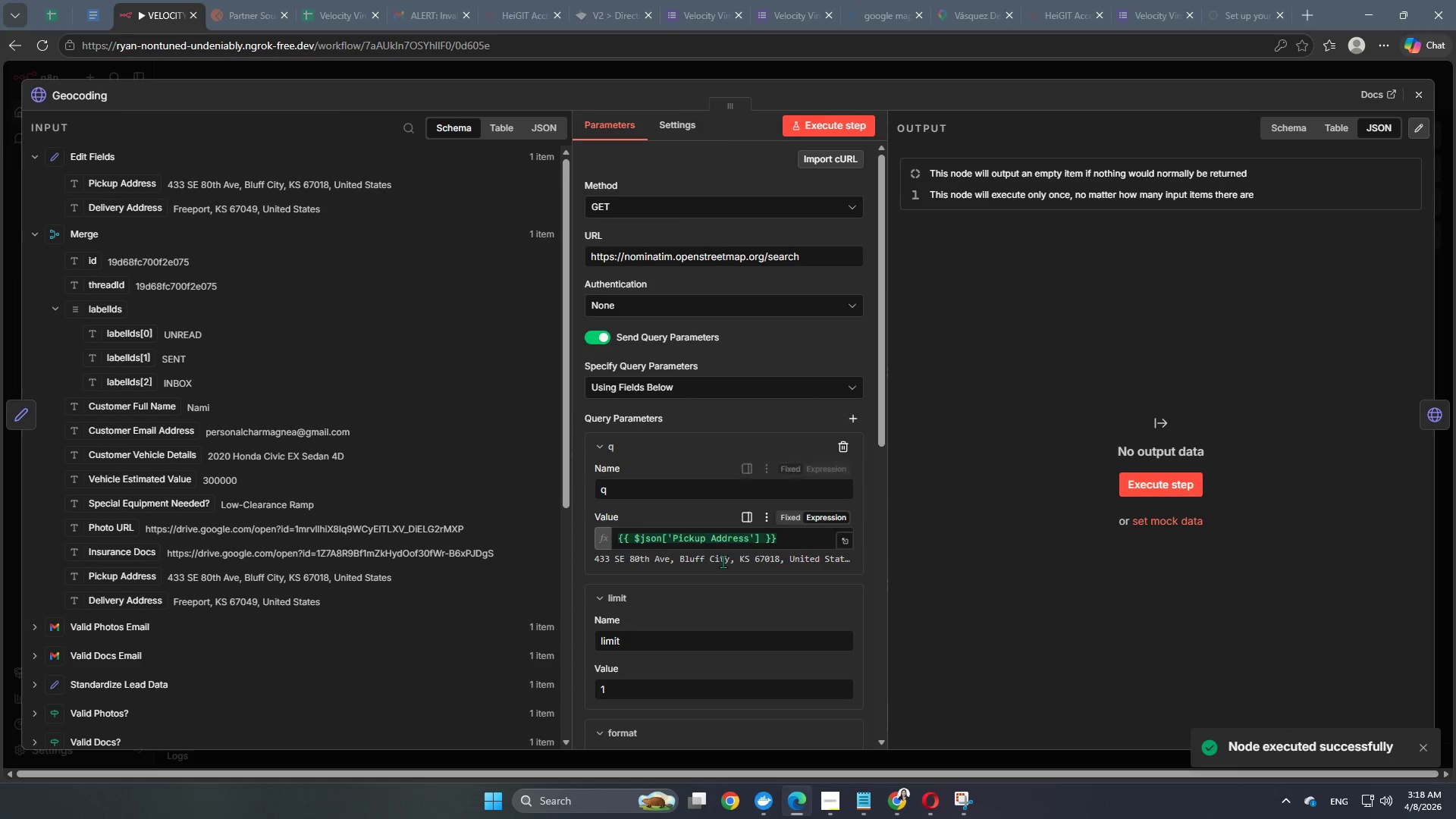 
left_click_drag(start_coordinate=[784, 544], to_coordinate=[585, 541])
 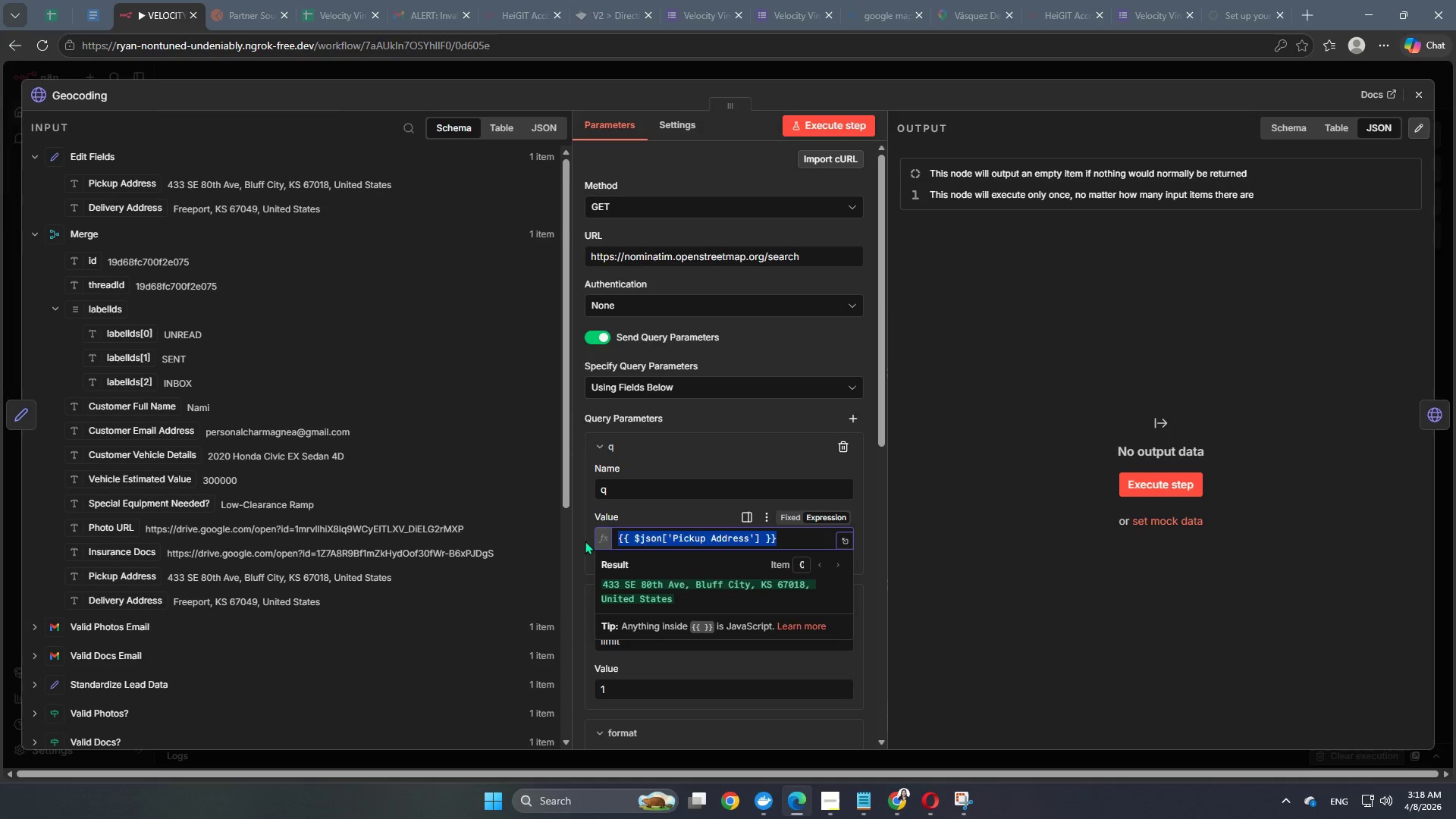 
key(Backspace)
 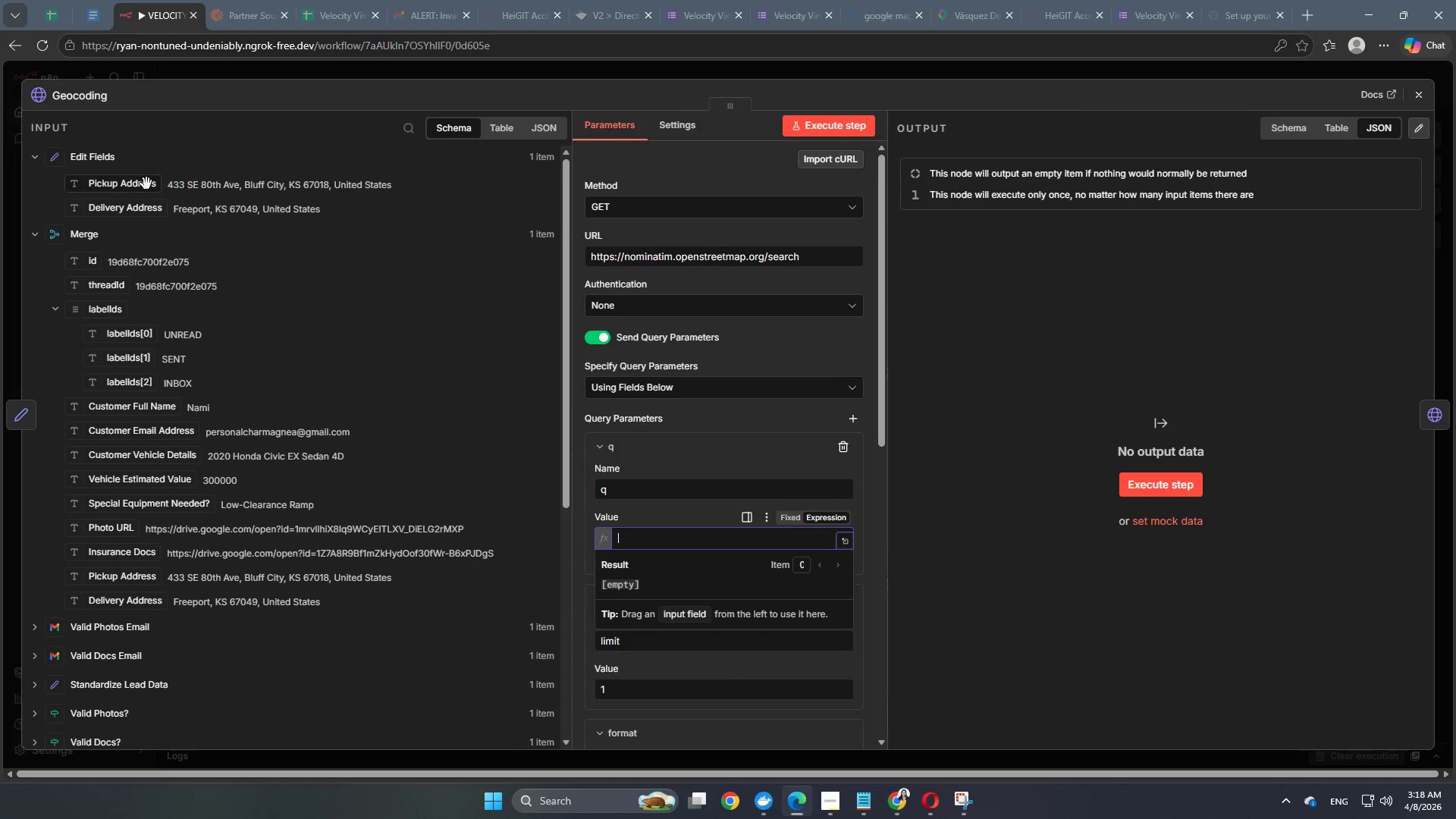 
left_click_drag(start_coordinate=[127, 186], to_coordinate=[661, 550])
 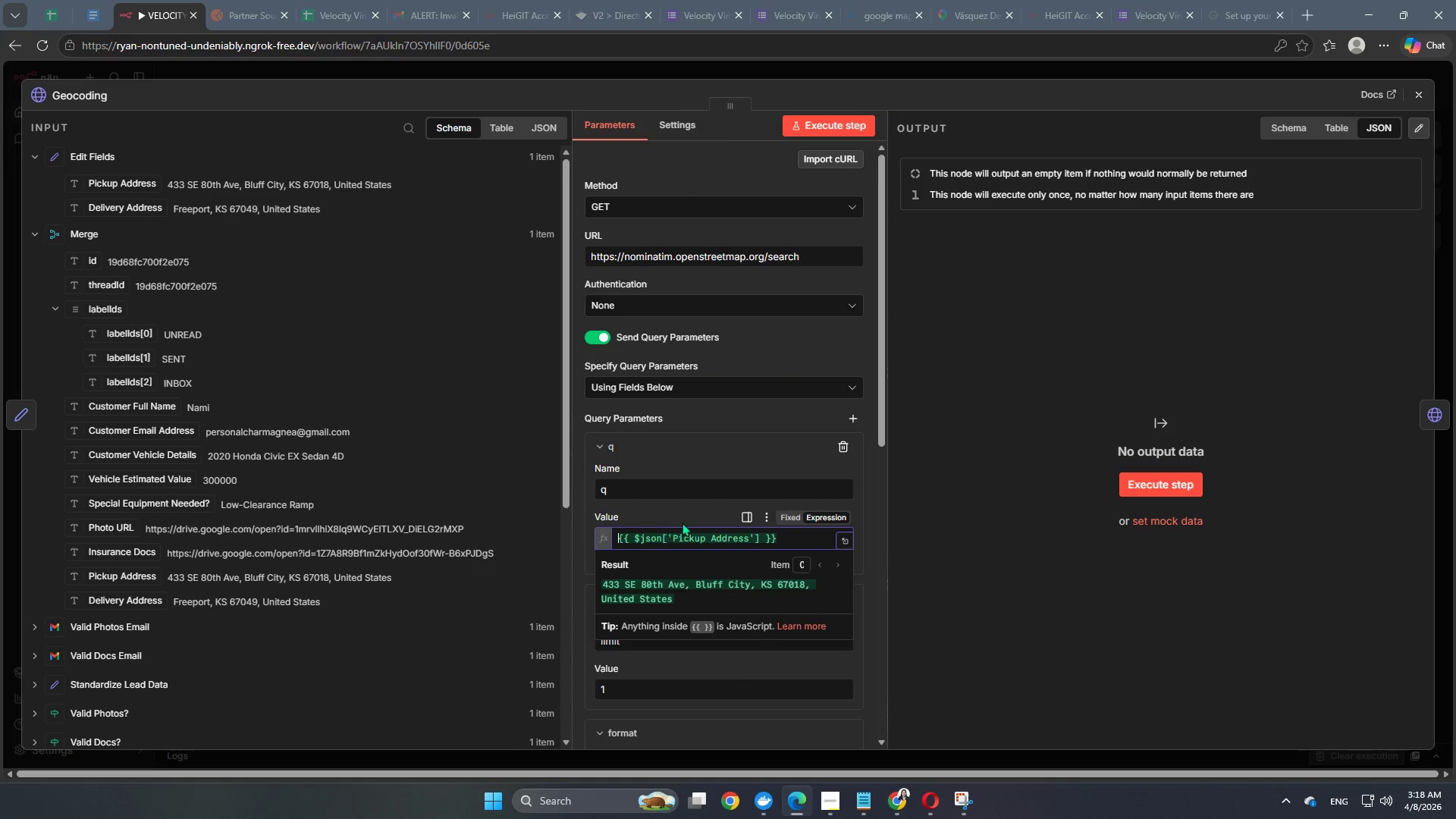 
left_click([687, 510])
 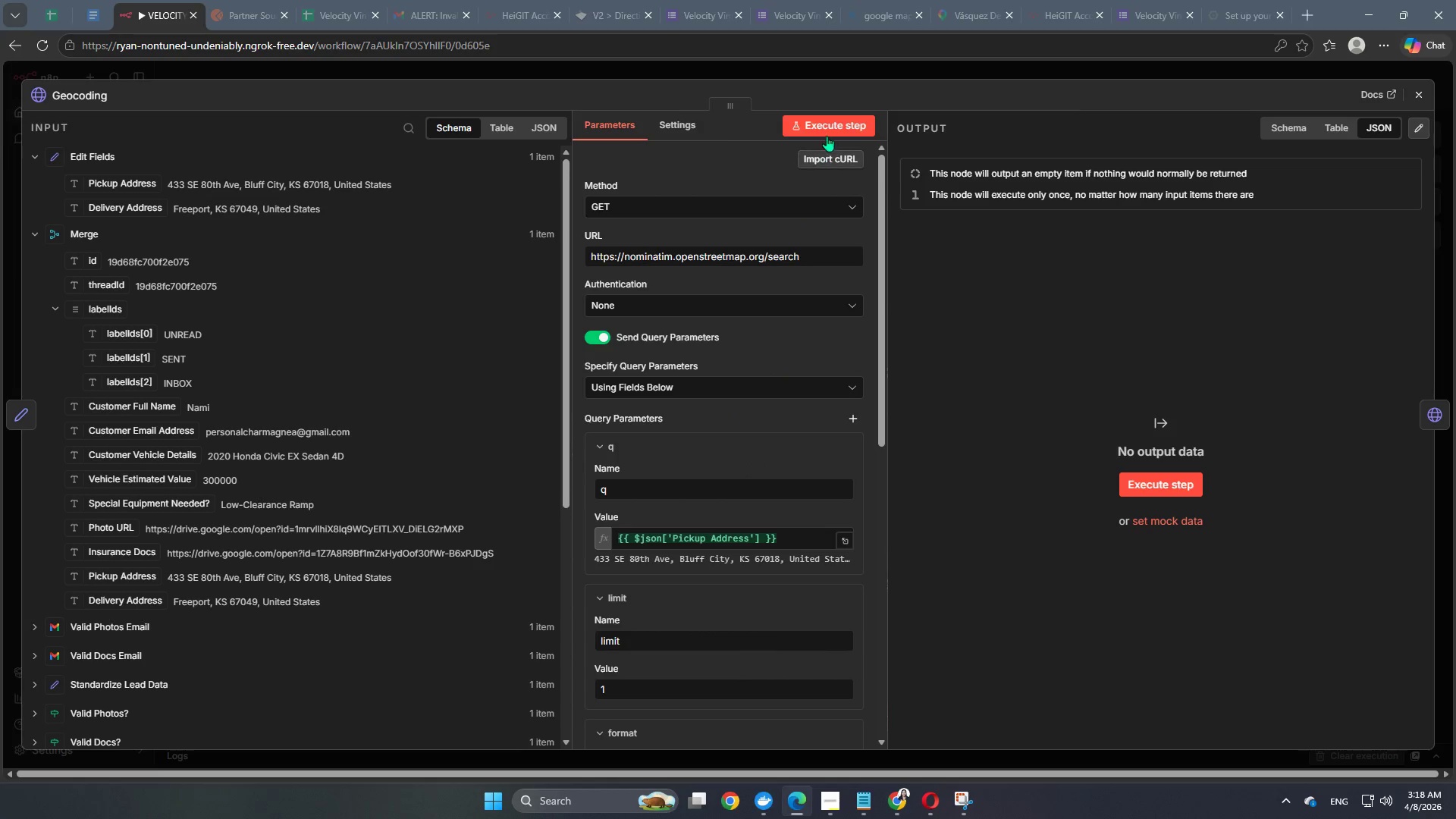 
left_click([833, 121])
 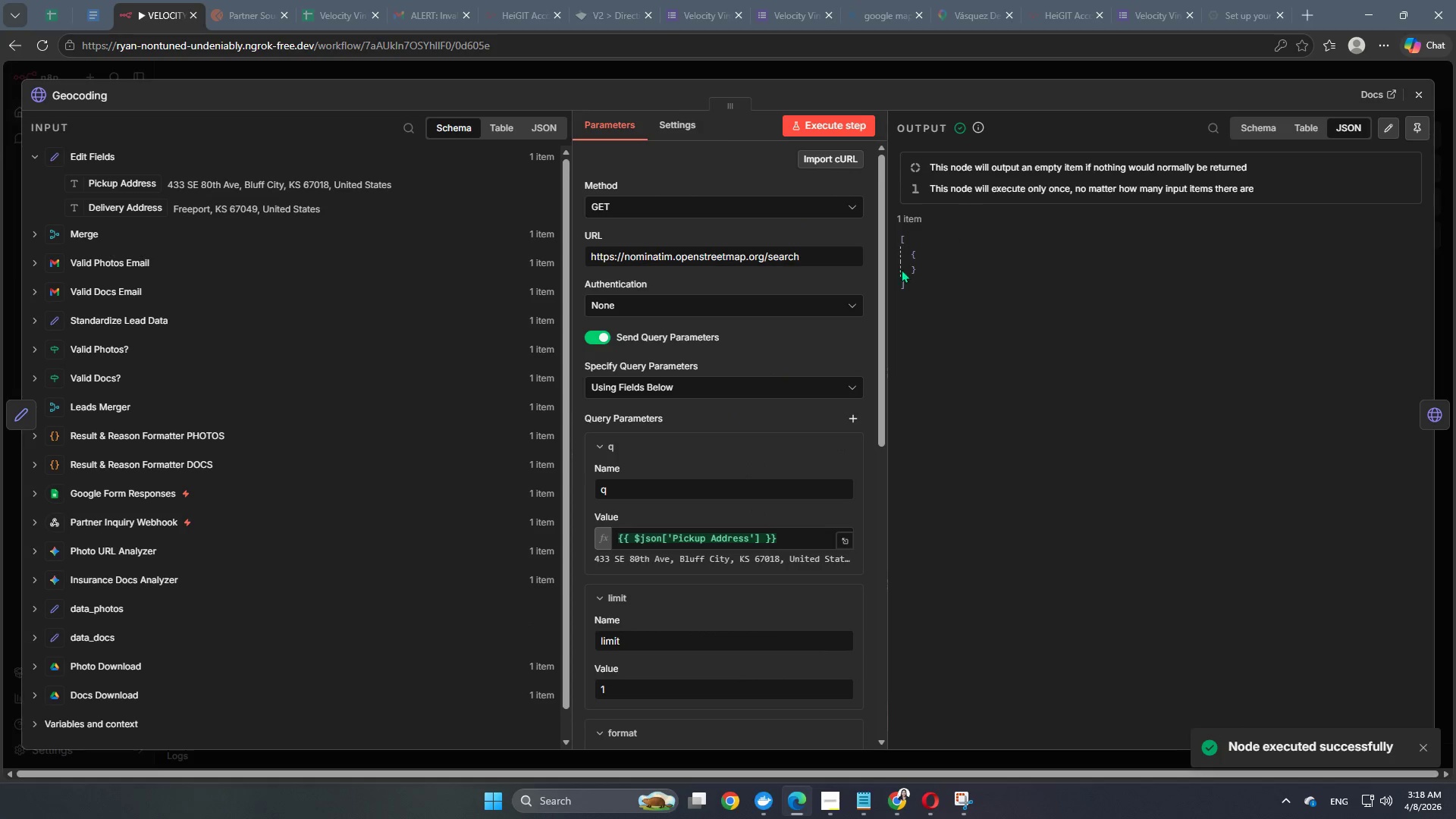 
scroll: coordinate [726, 560], scroll_direction: down, amount: 9.0
 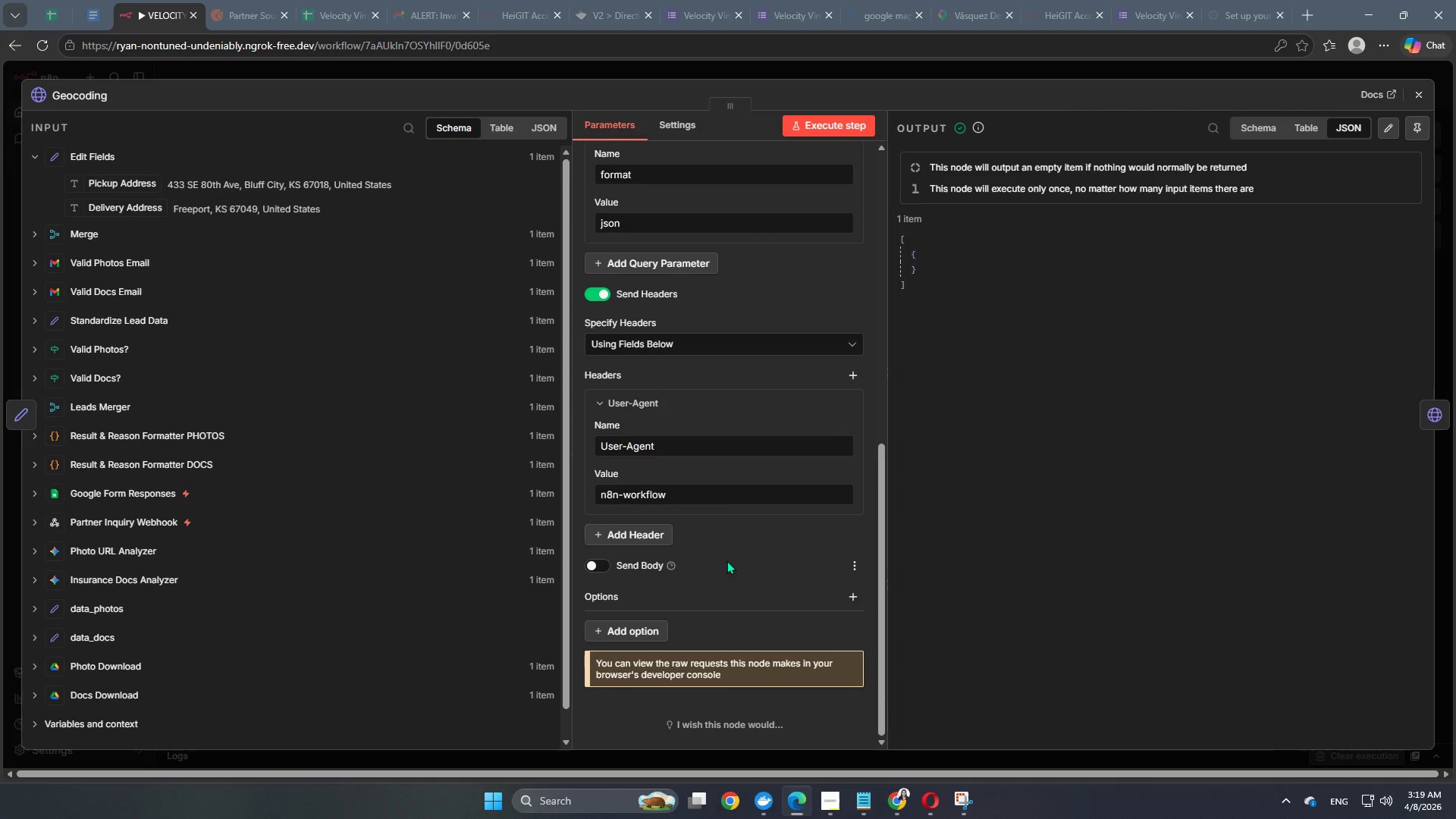 
left_click([624, 648])
 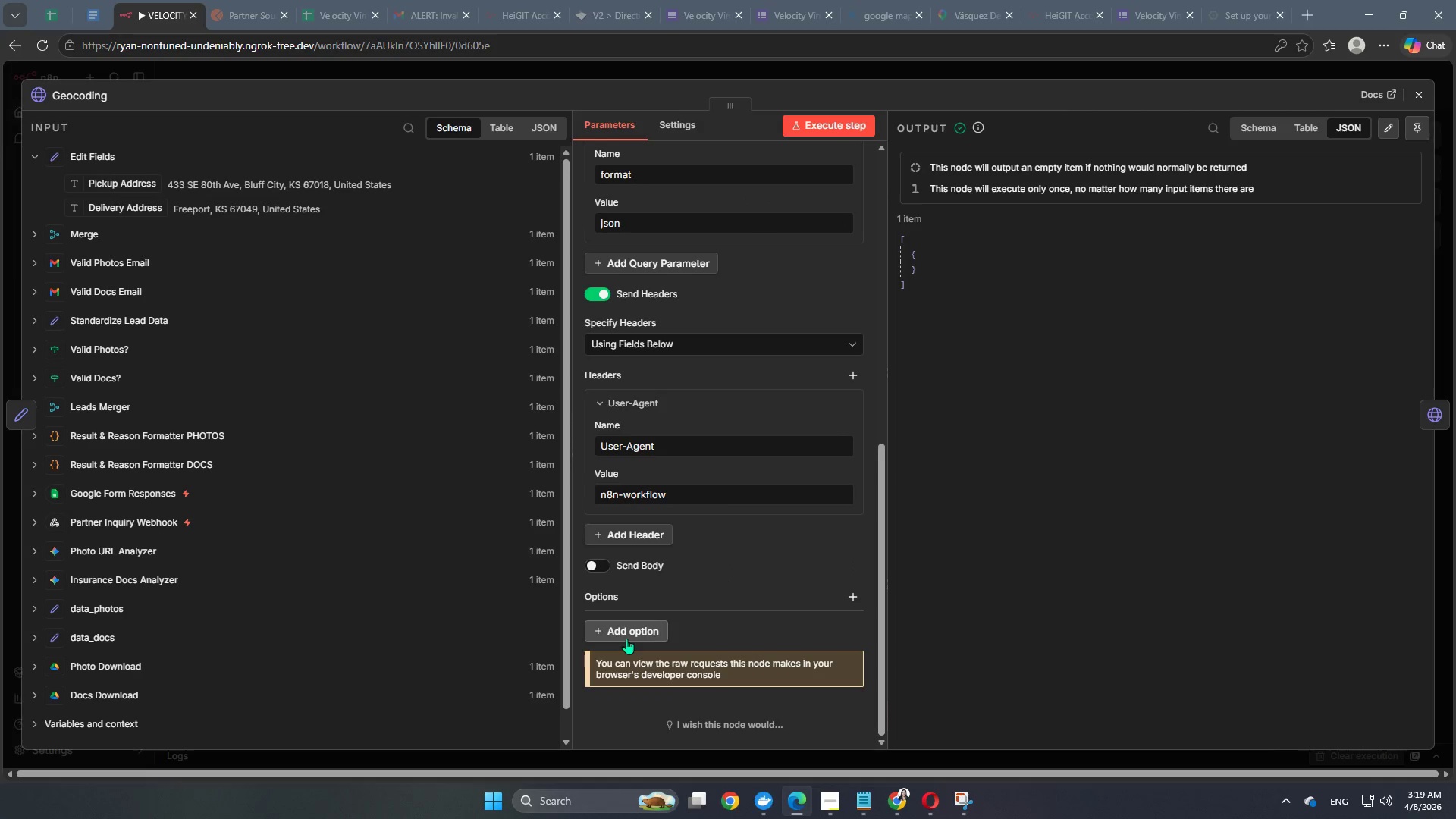 
left_click([626, 639])
 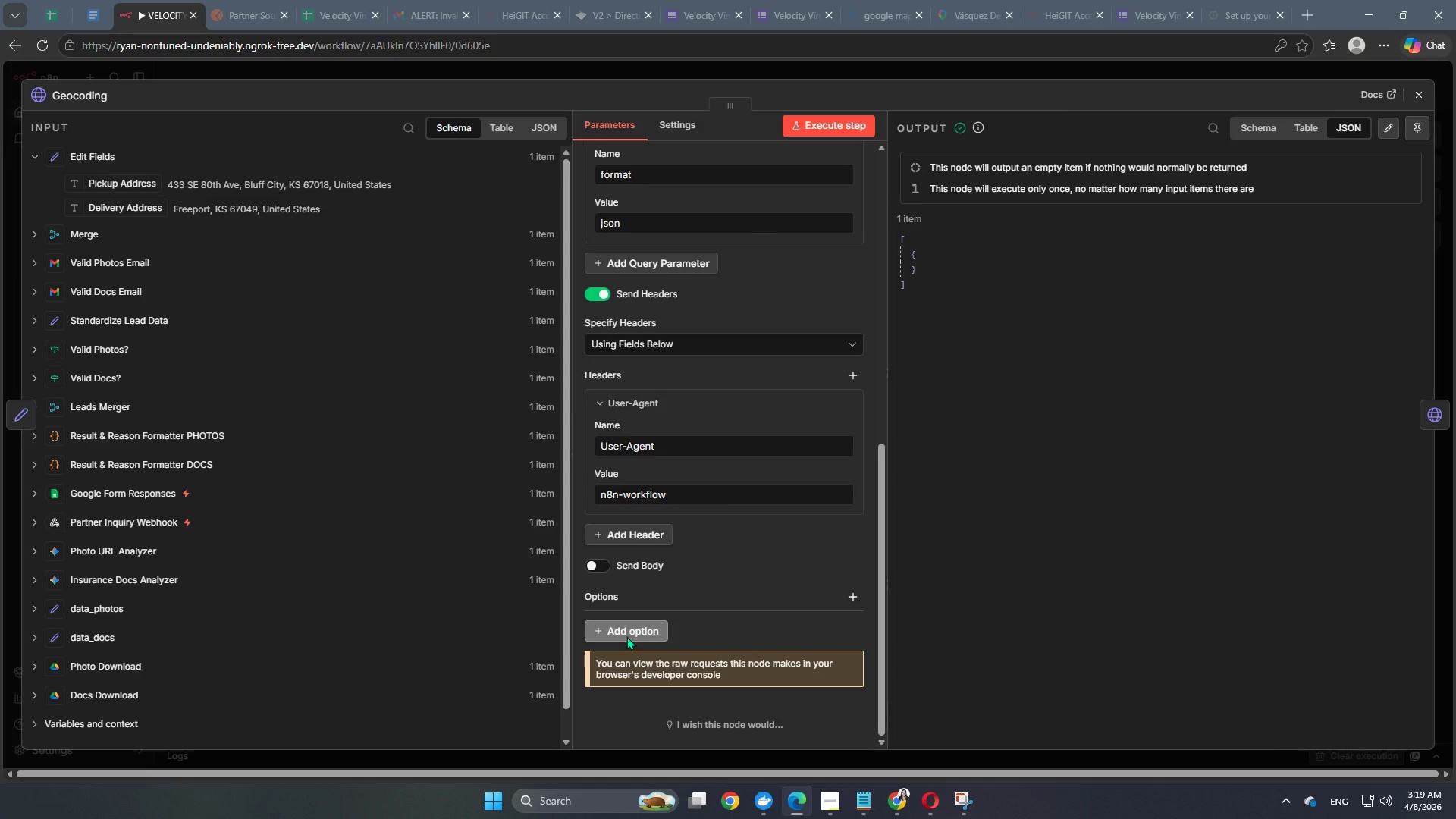 
scroll: coordinate [726, 560], scroll_direction: down, amount: 2.0
 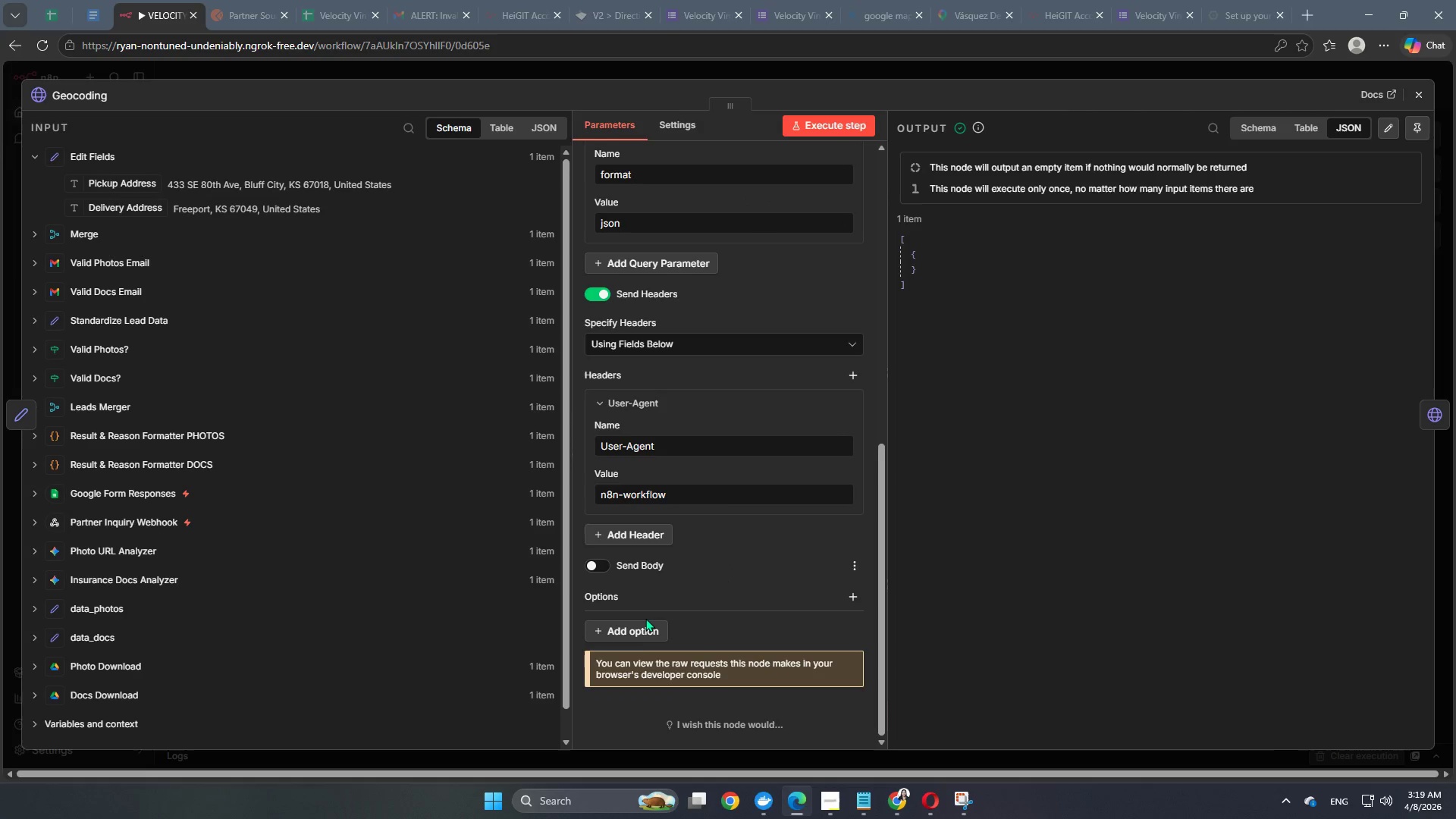 
mouse_move([630, 620])
 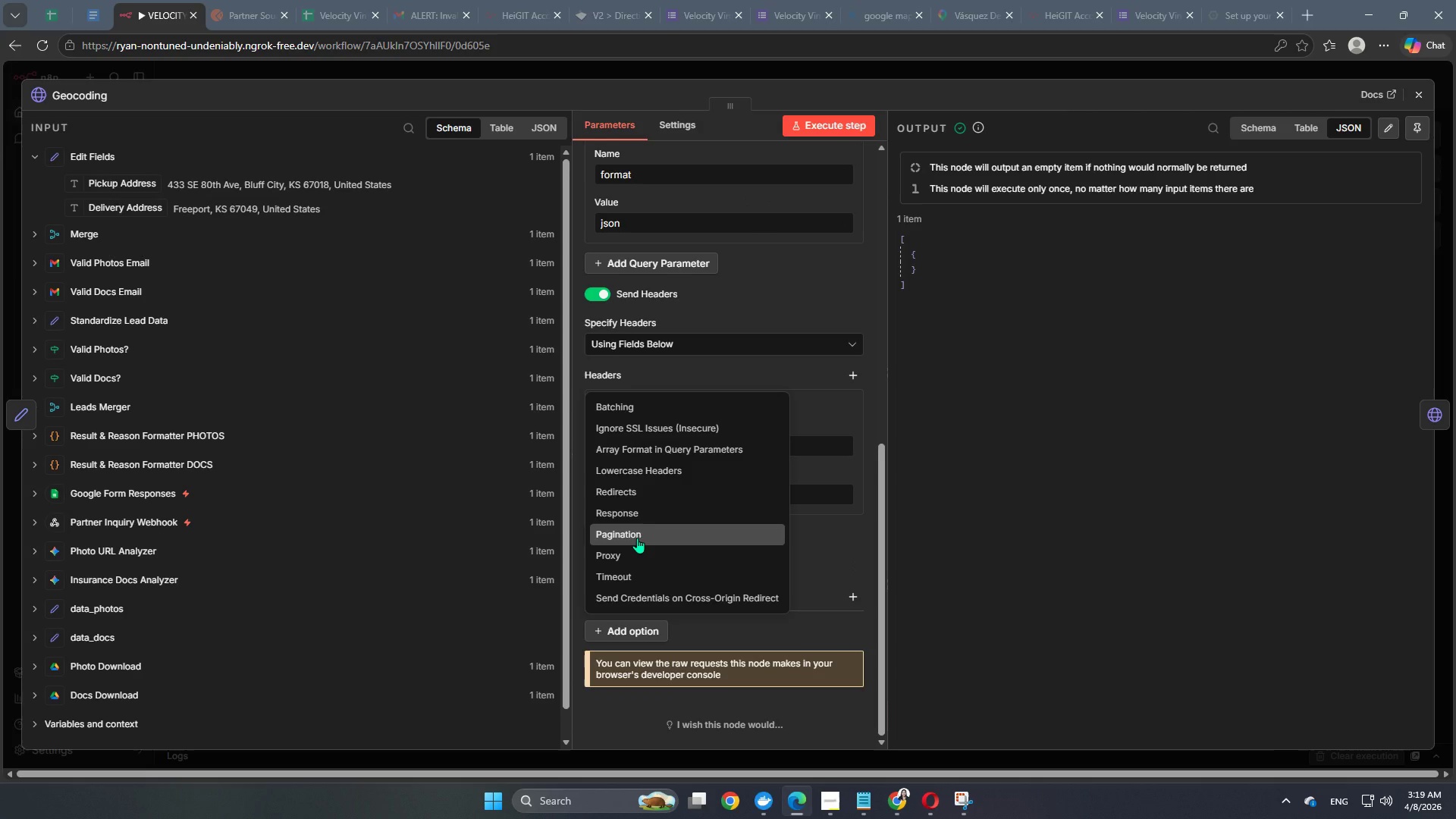 
left_click([637, 538])
 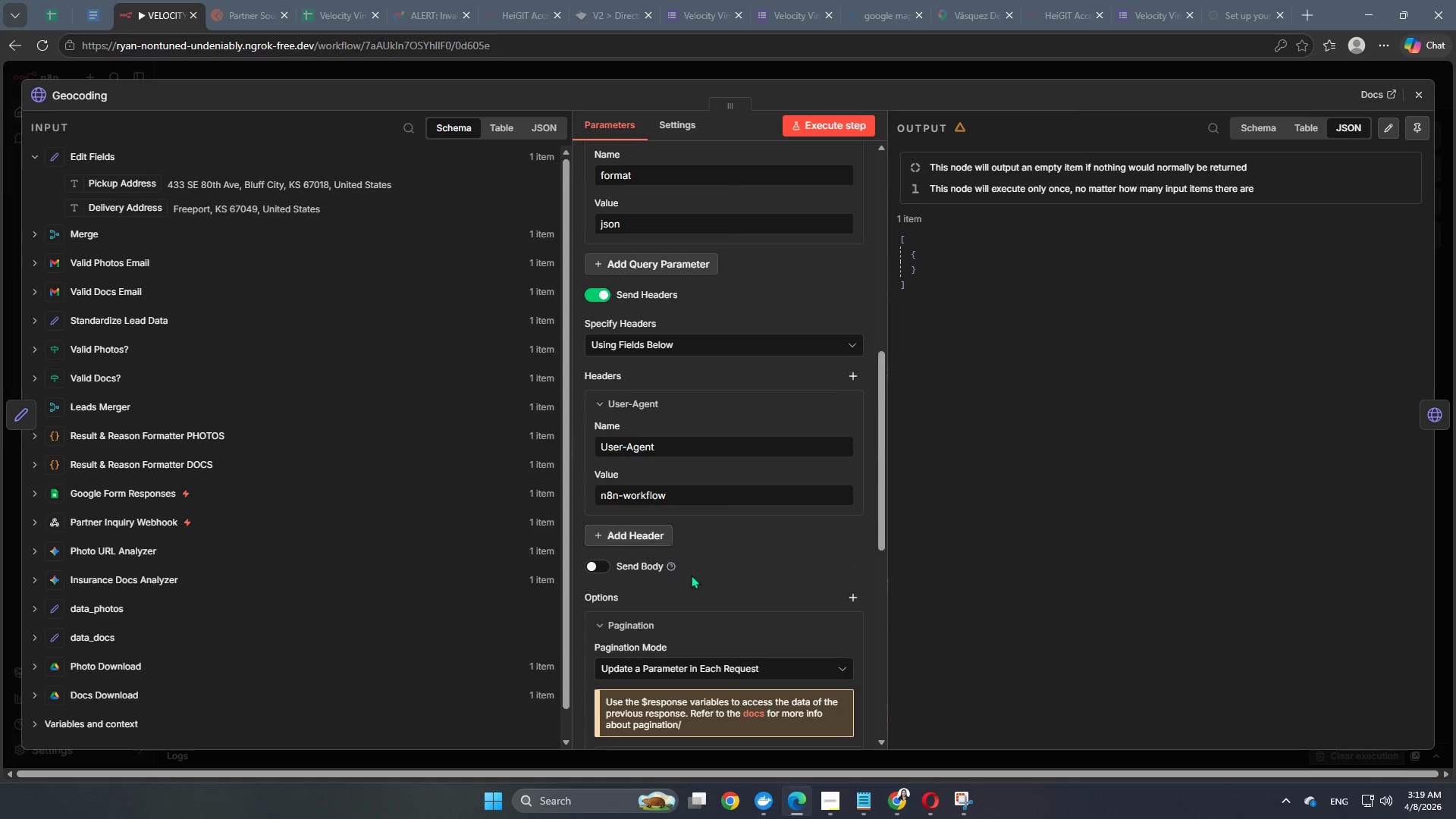 
left_click([731, 522])
 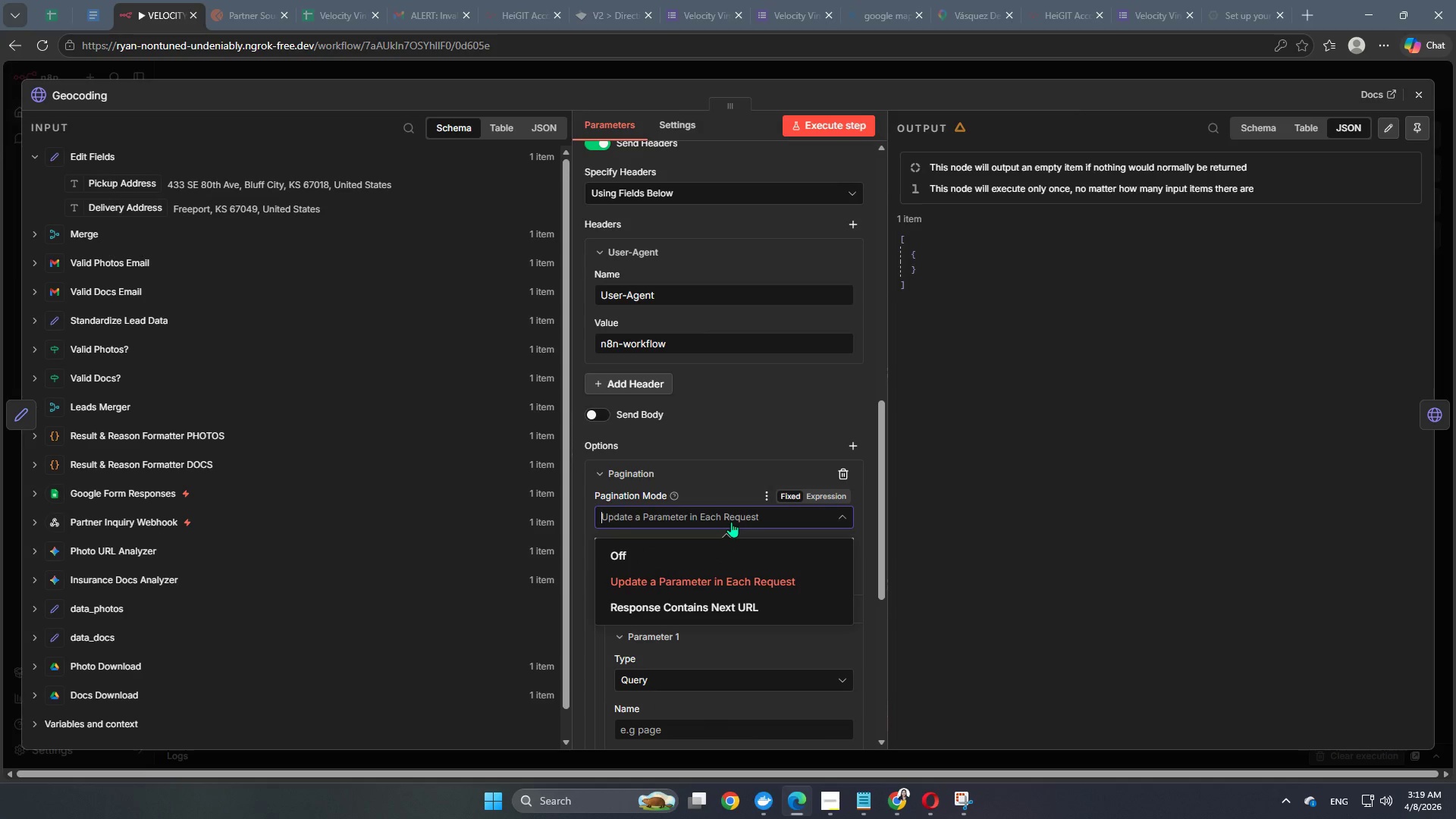 
scroll: coordinate [698, 590], scroll_direction: down, amount: 2.0
 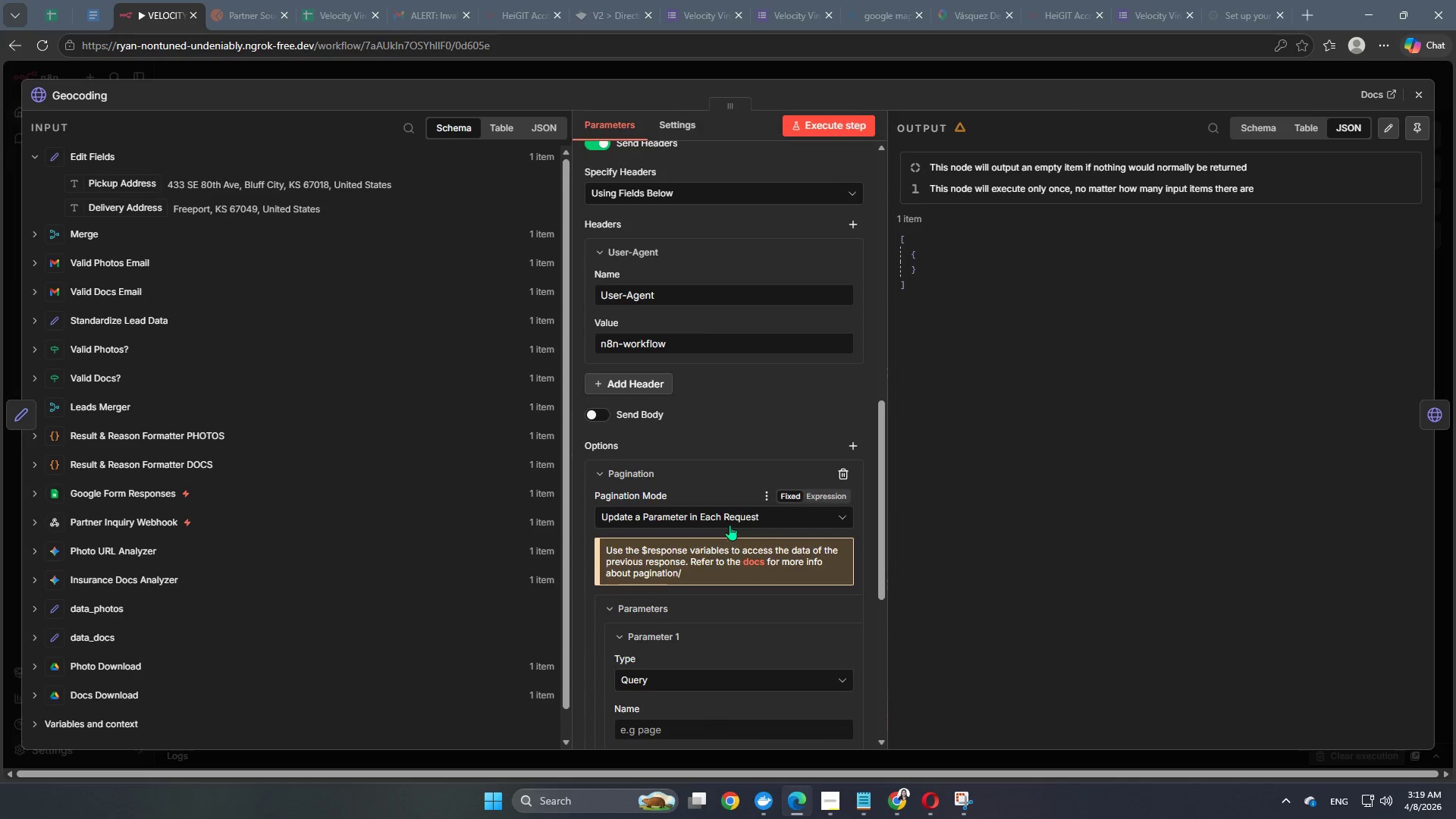 
left_click([731, 522])
 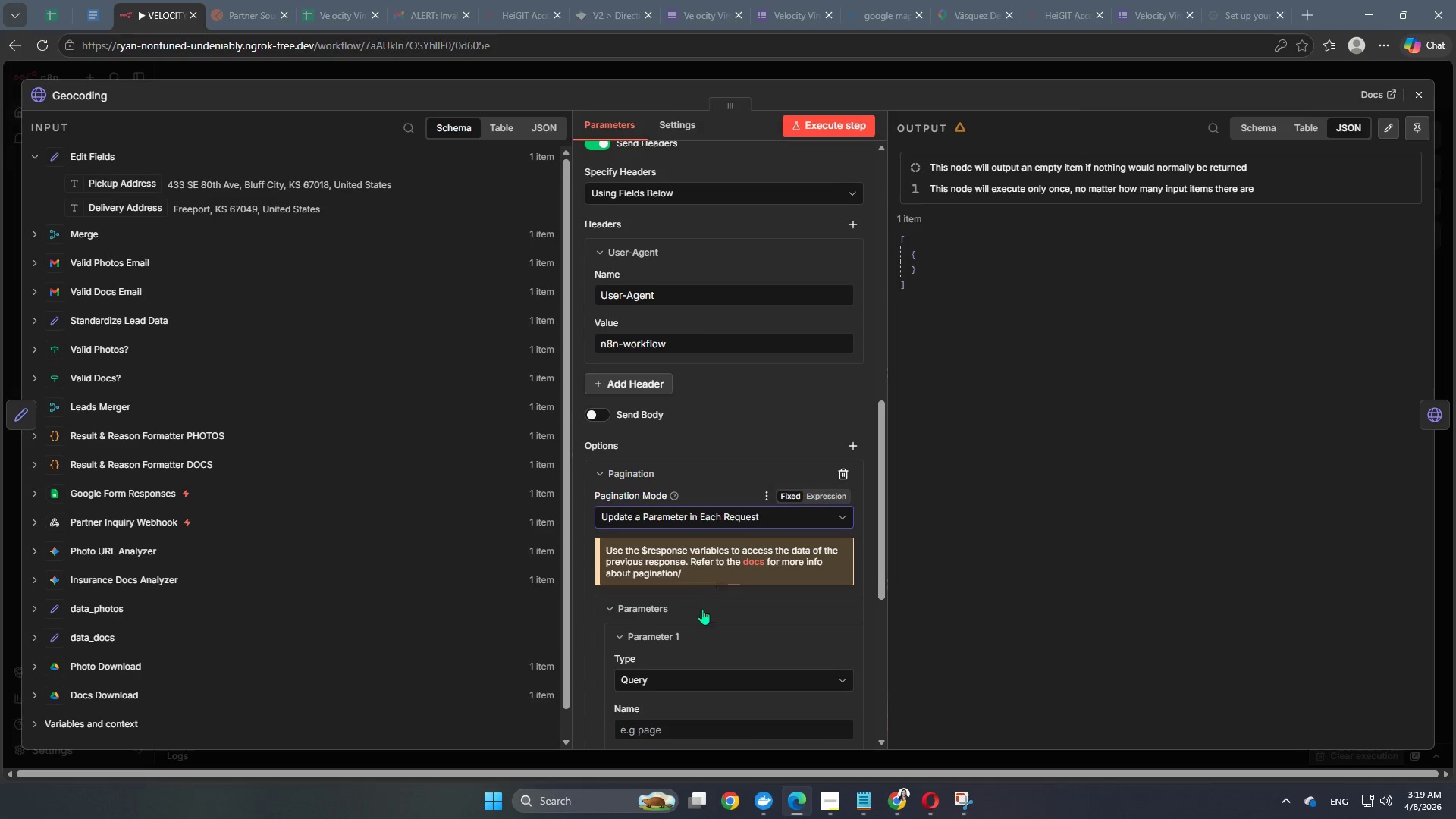 
left_click([842, 327])
 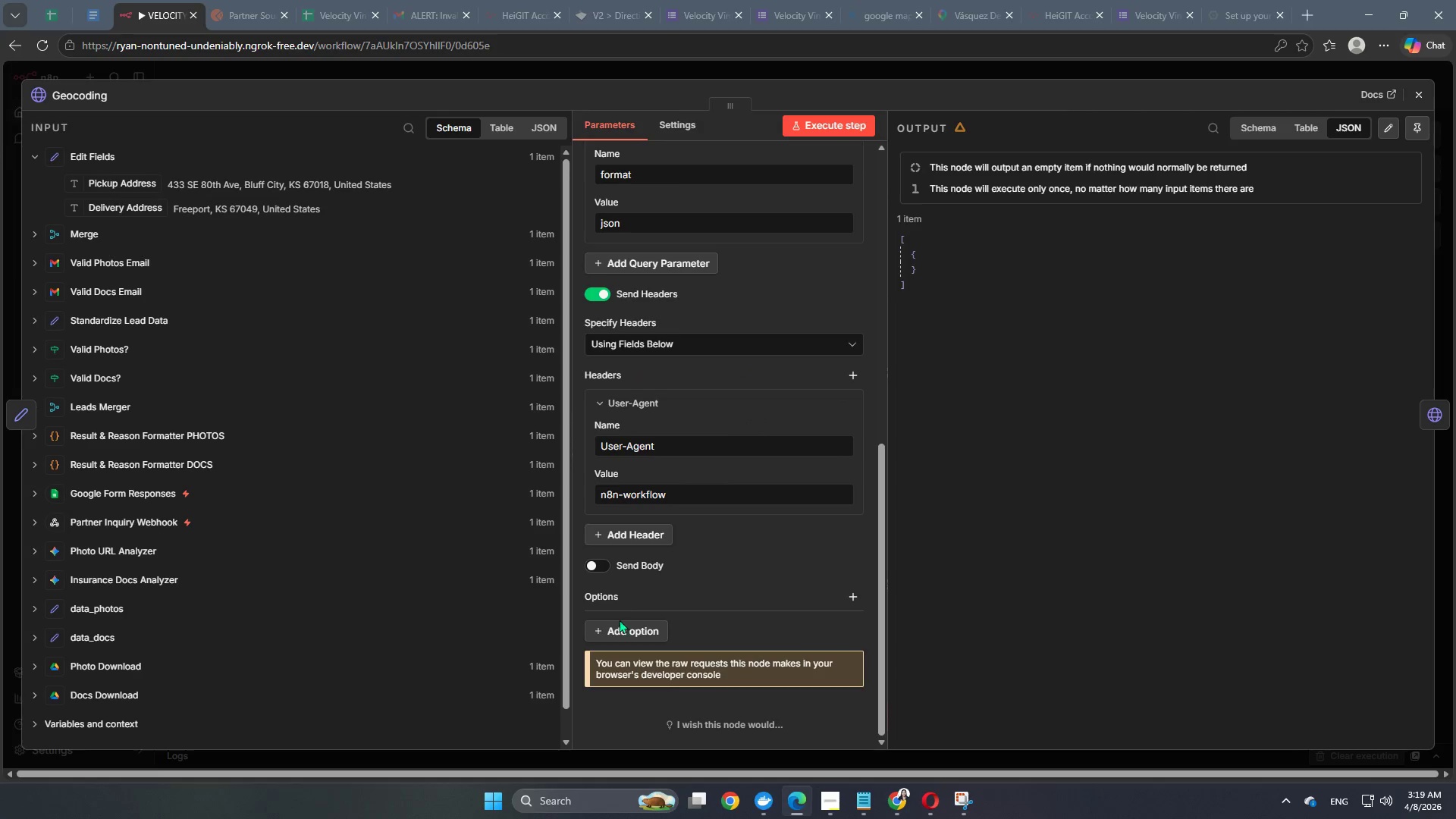 
scroll: coordinate [698, 621], scroll_direction: down, amount: 2.0
 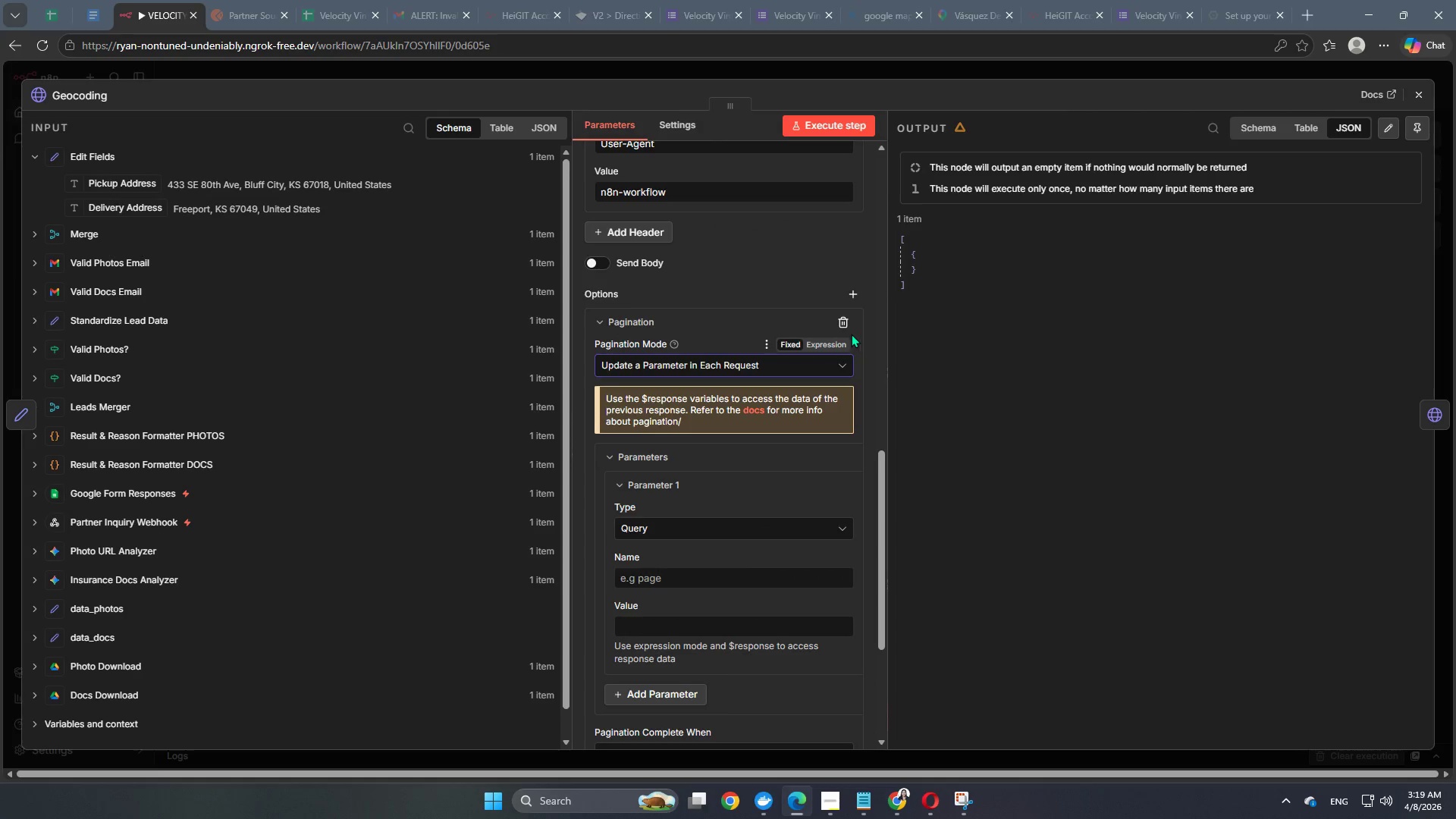 
left_click([620, 638])
 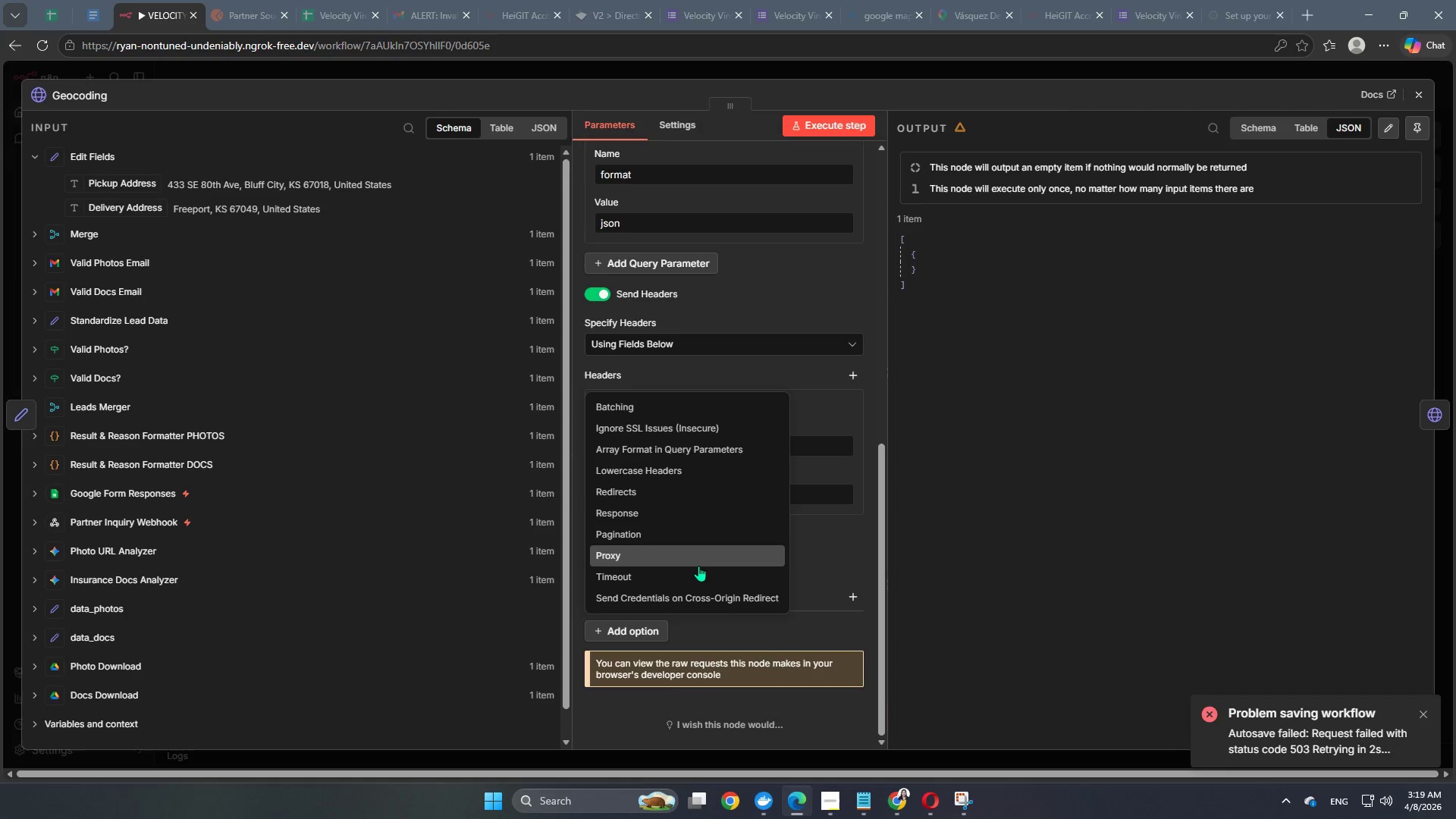 
mouse_move([698, 557])
 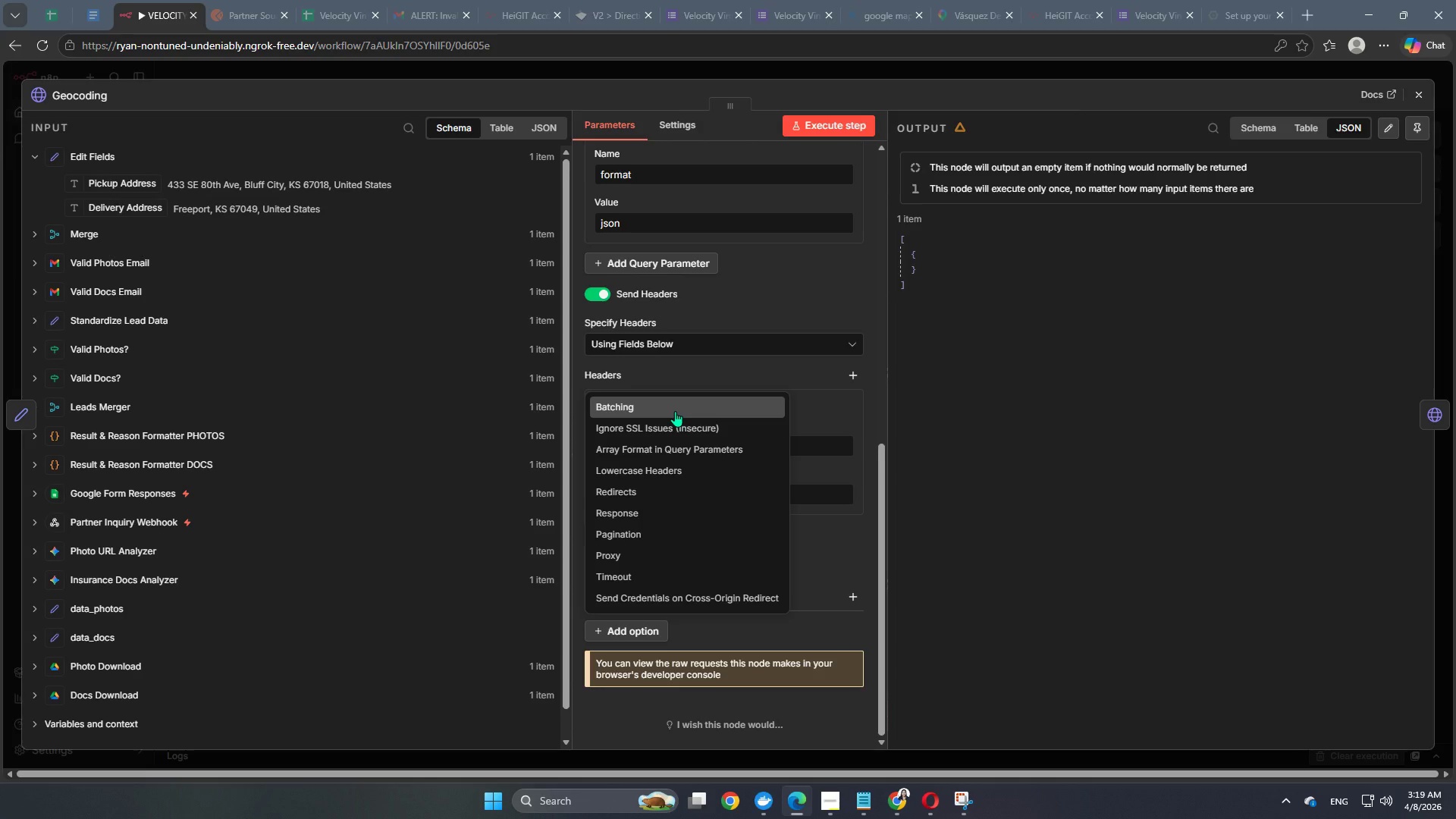 
left_click([675, 411])
 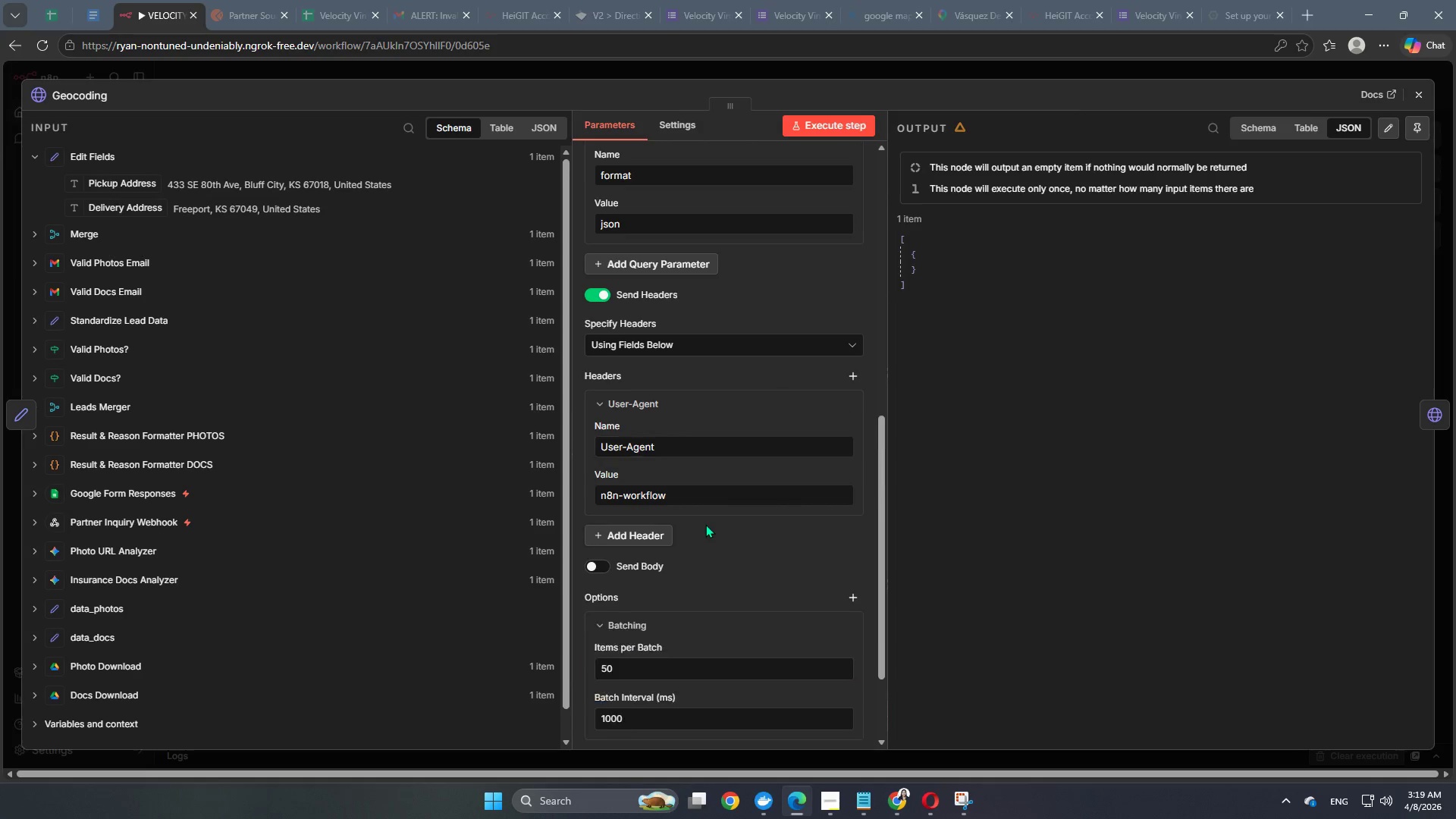 
scroll: coordinate [705, 524], scroll_direction: down, amount: 2.0
 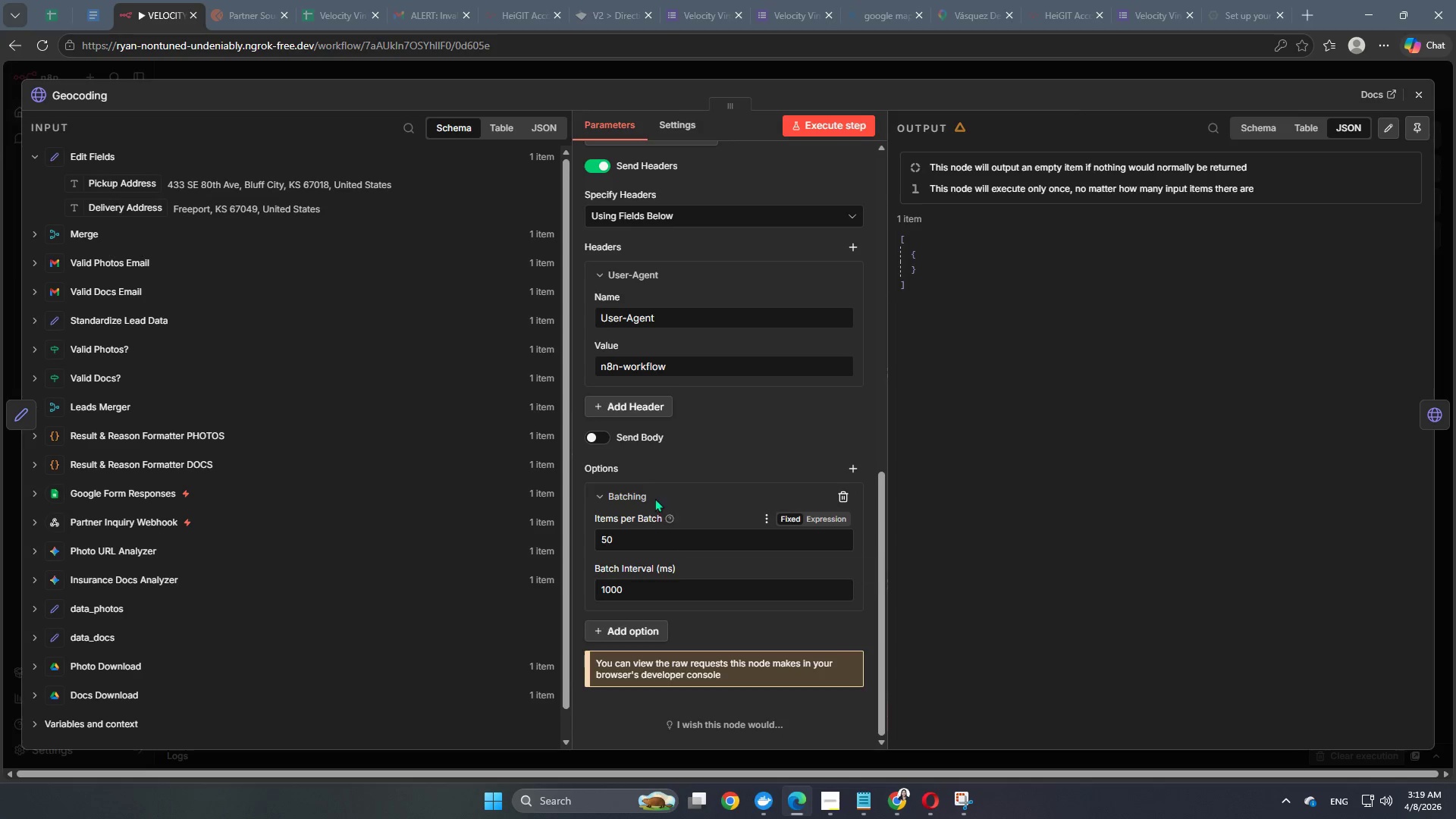 
left_click([836, 496])
 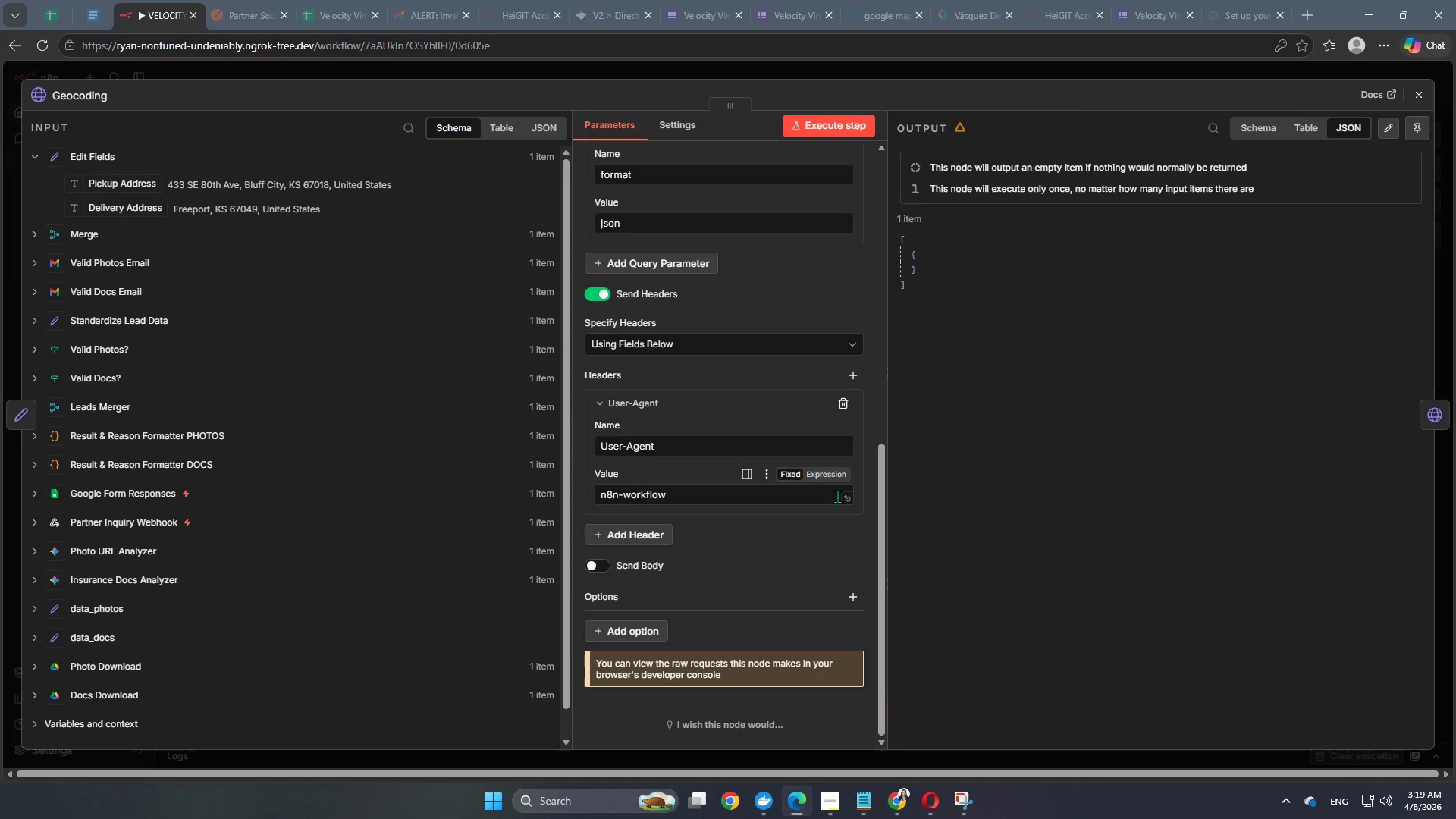 
left_click([841, 121])
 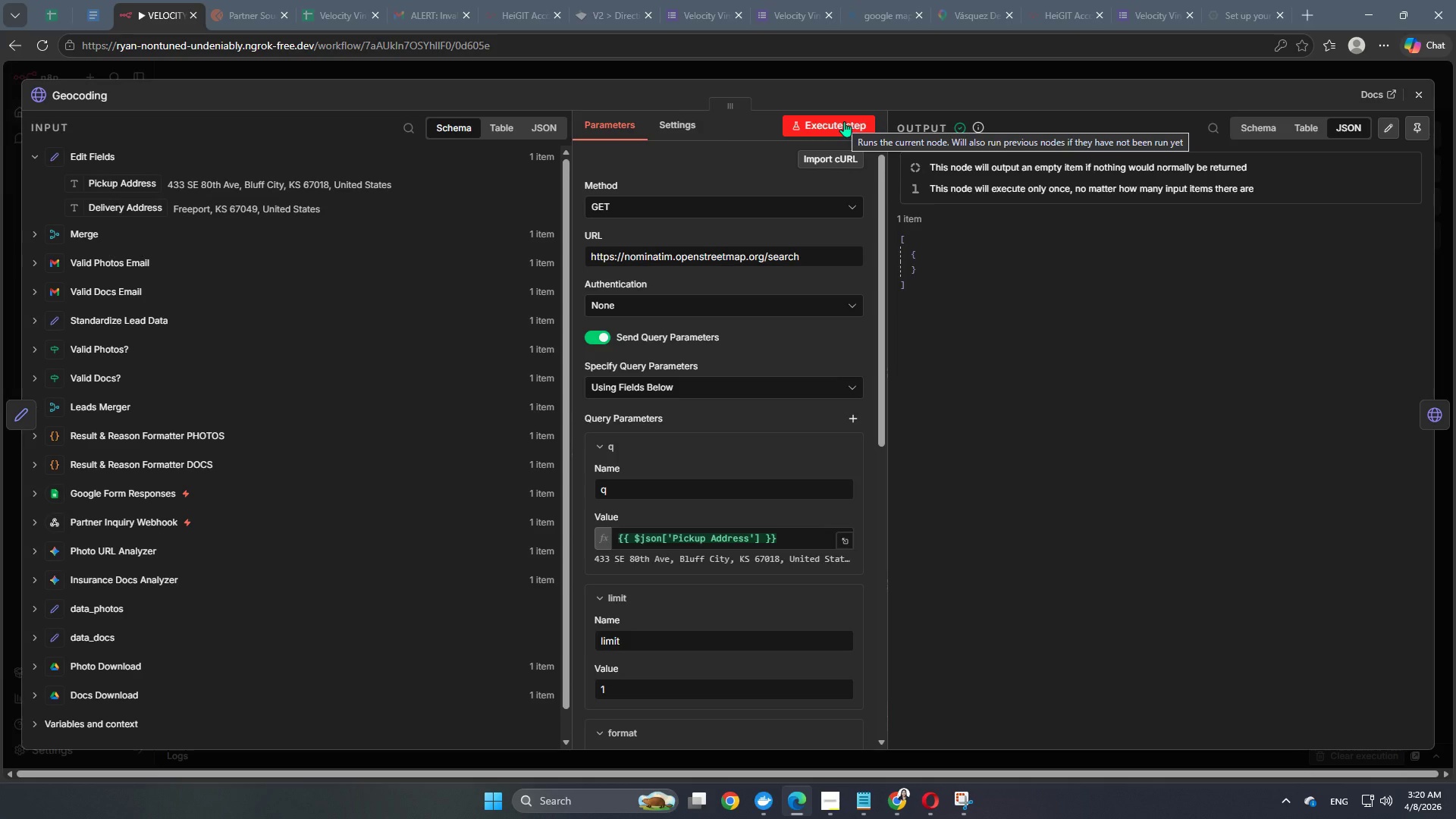 
scroll: coordinate [837, 496], scroll_direction: up, amount: 10.0
 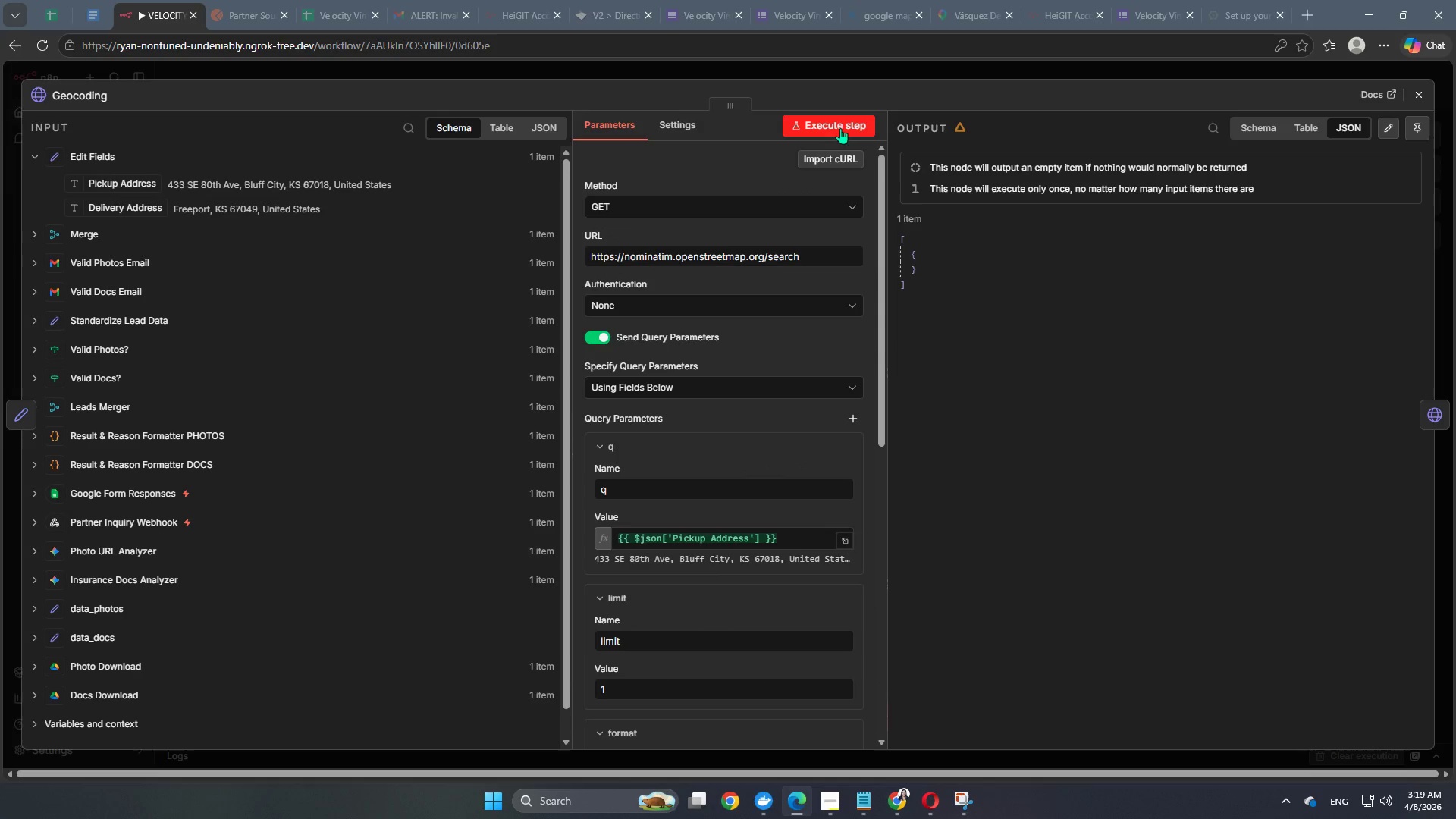 
wait(49.01)
 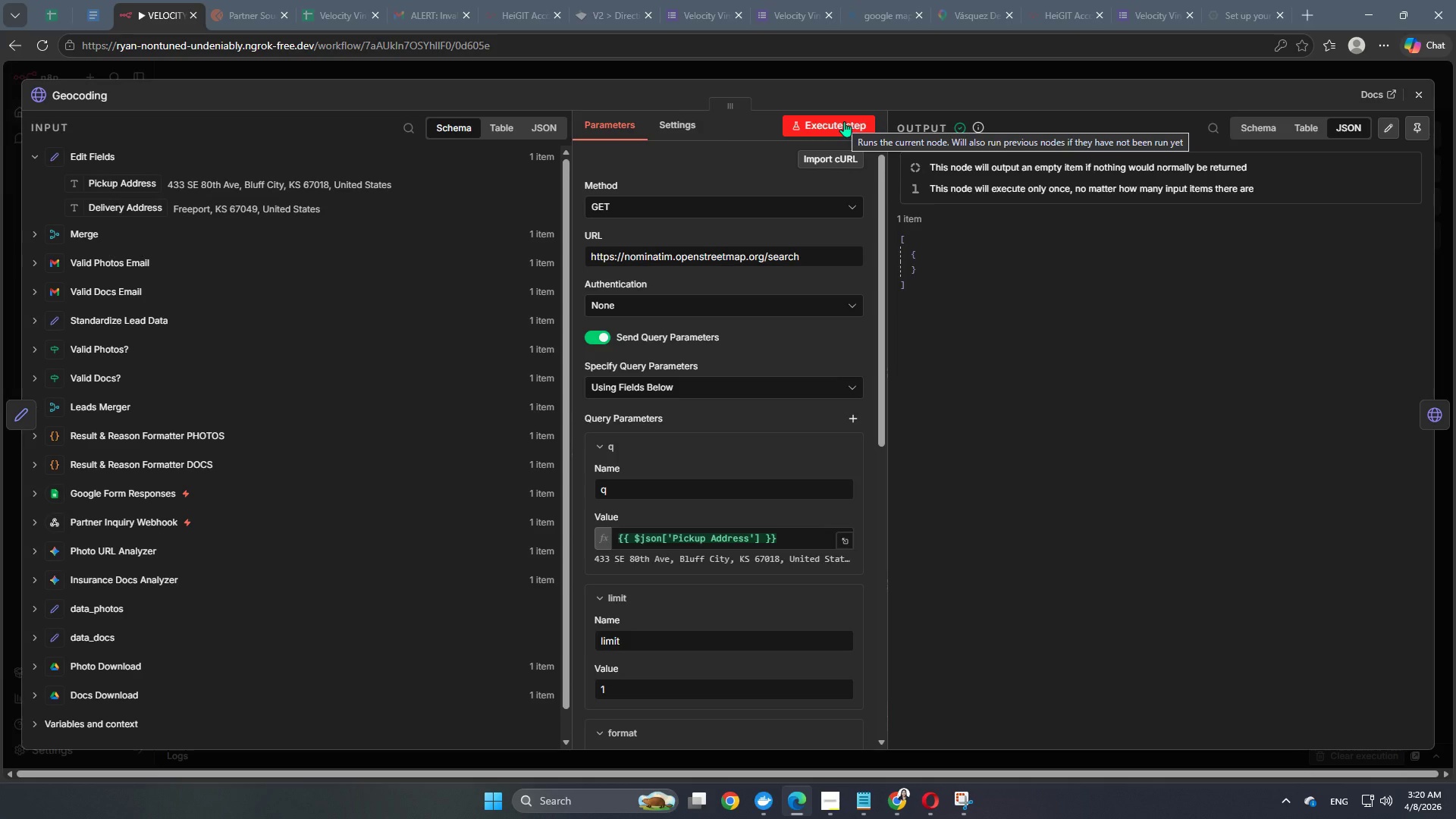 
scroll: coordinate [666, 581], scroll_direction: down, amount: 10.0
 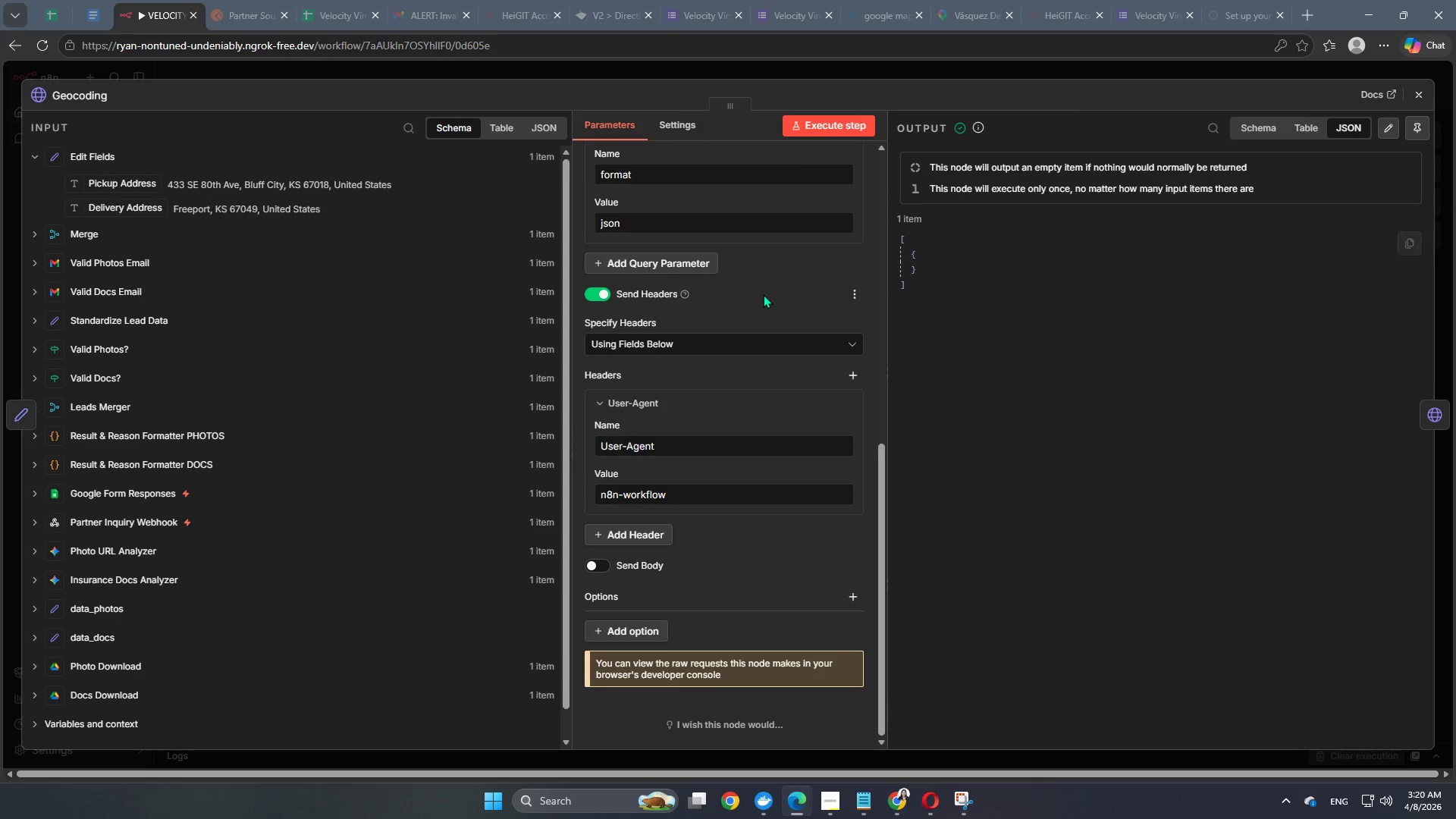 
left_click([873, 78])
 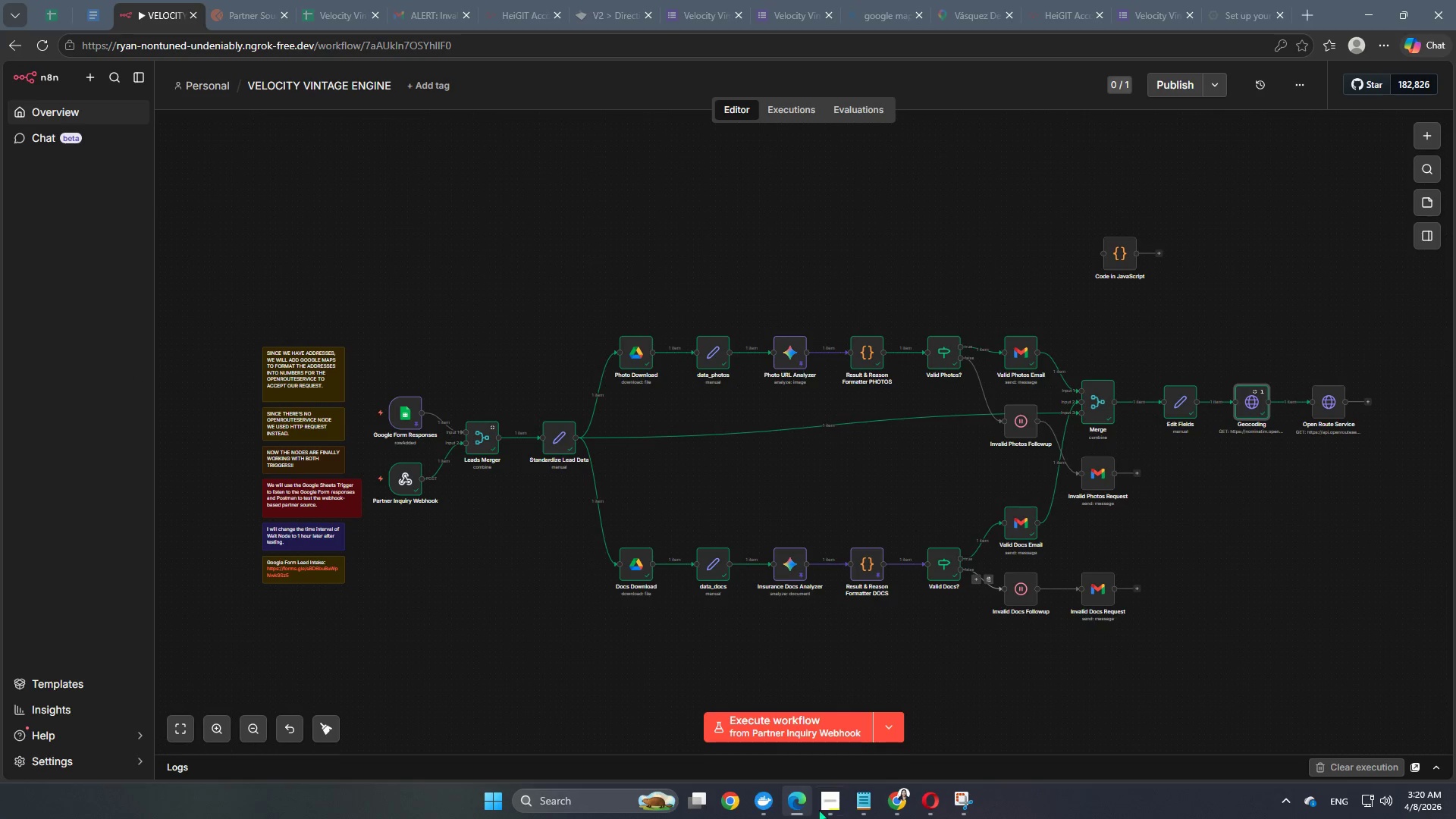 
left_click([825, 797])